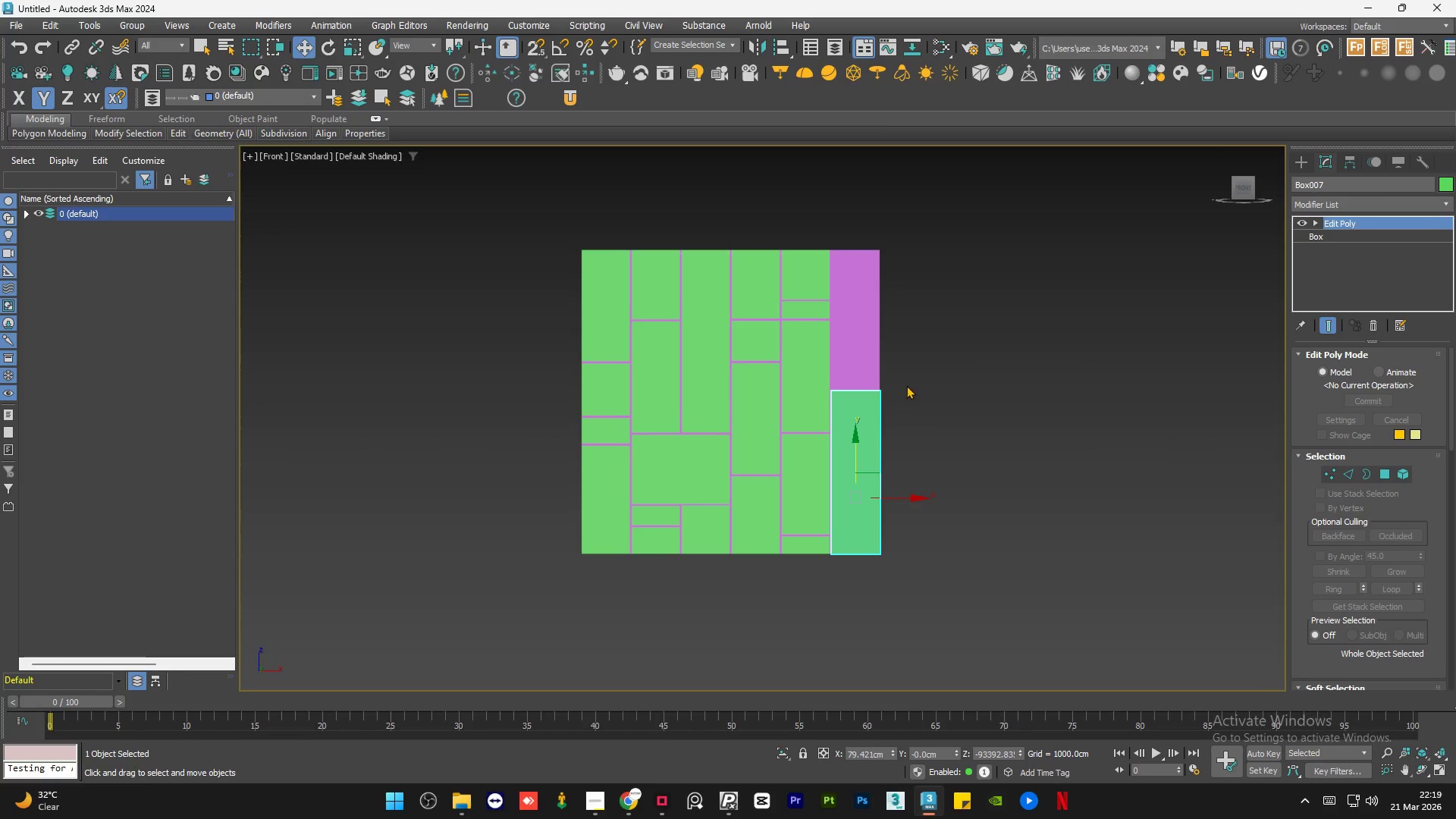 
key(S)
 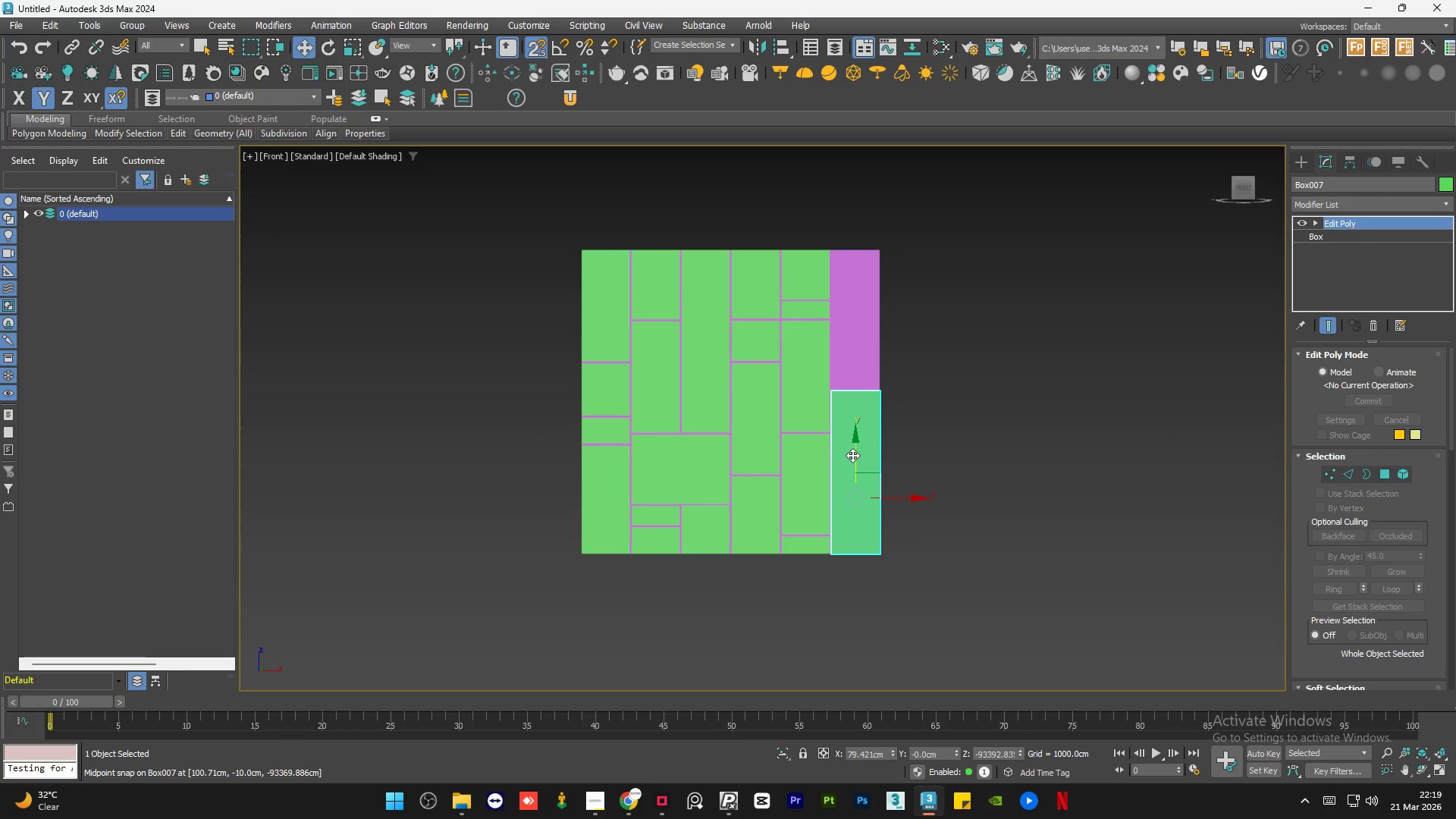 
key(Shift+ShiftLeft)
 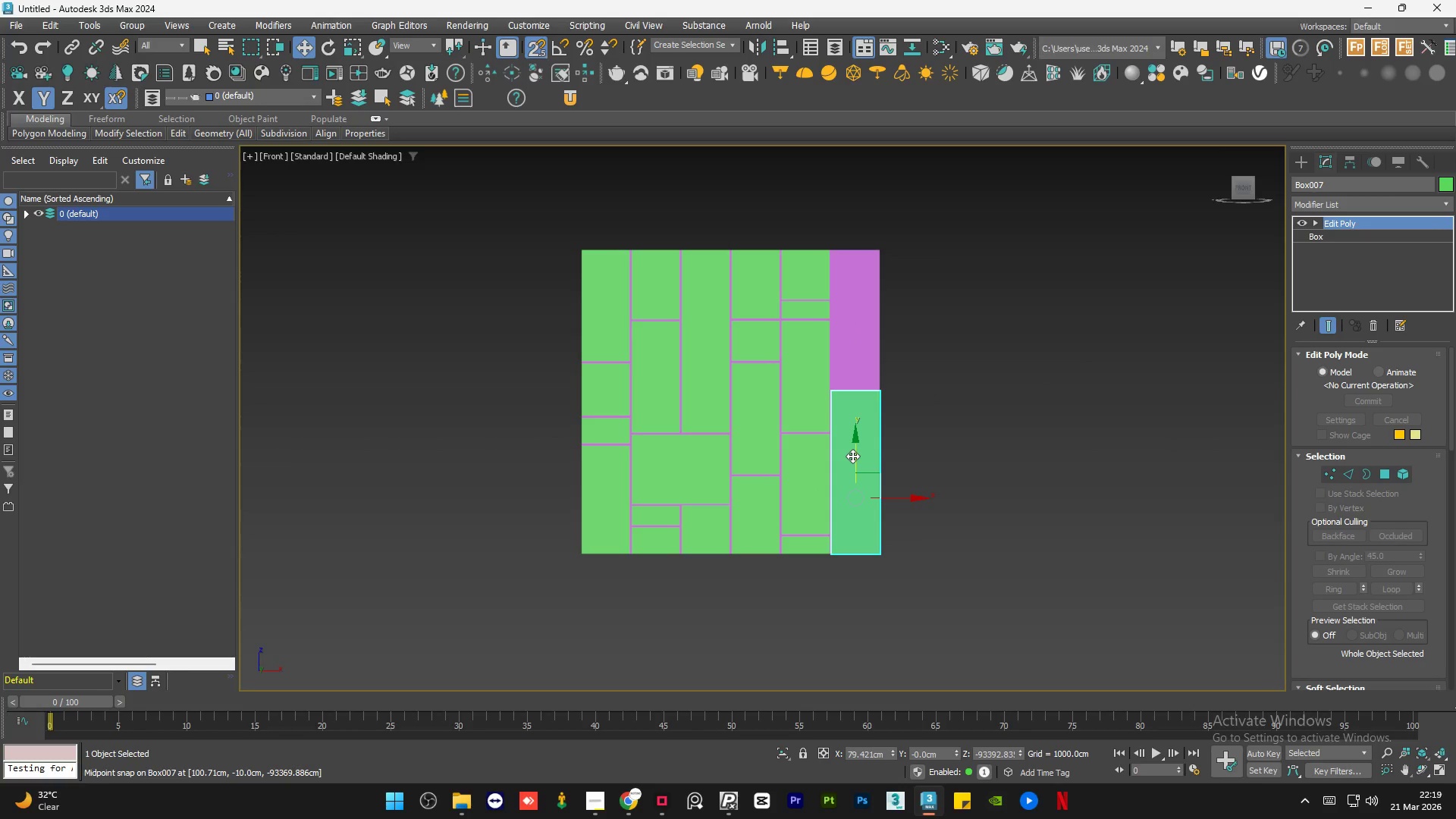 
hold_key(key=ShiftLeft, duration=1.14)
left_click_drag(start_coordinate=[852, 456], to_coordinate=[874, 328])
 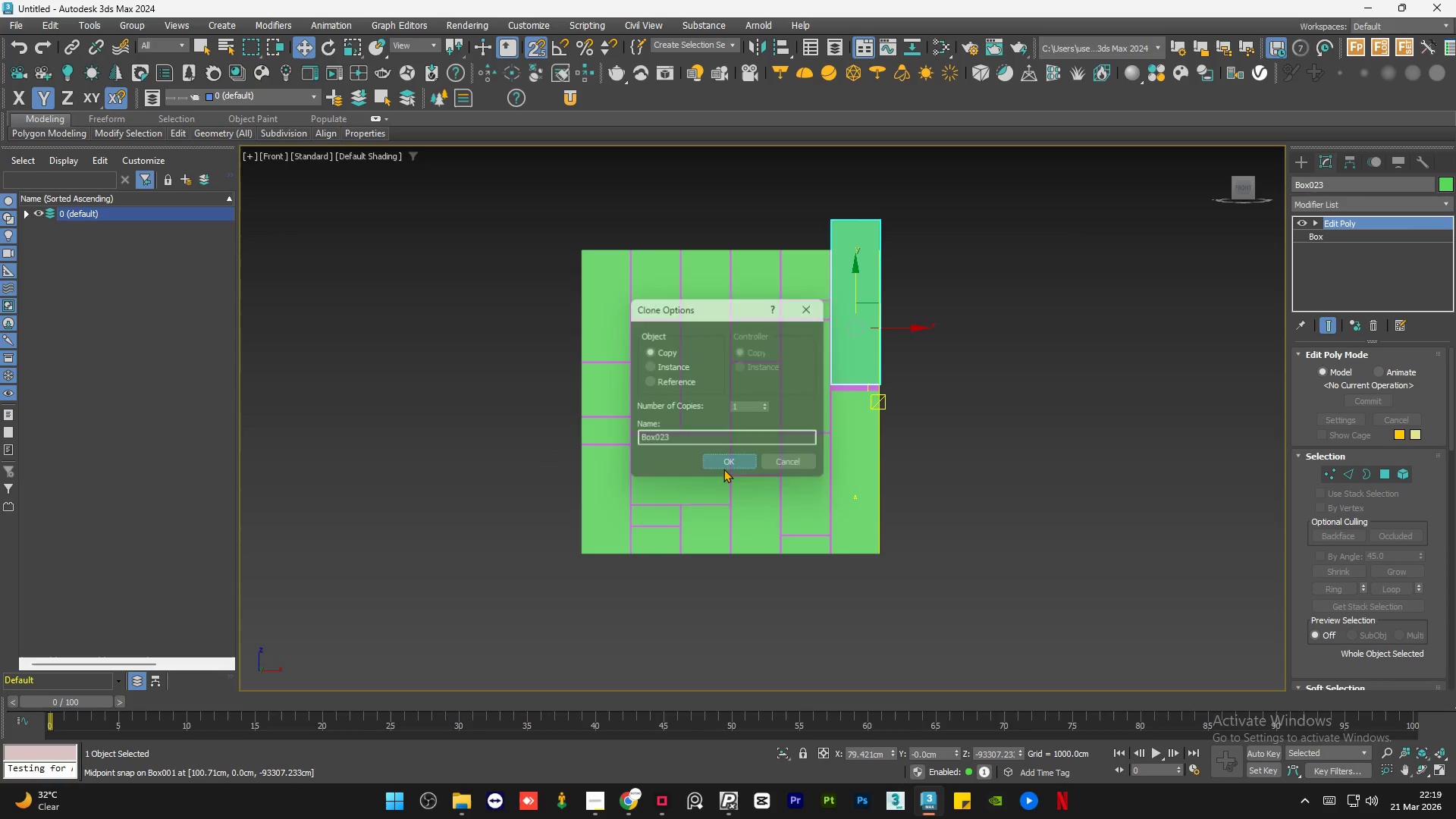 
key(S)
 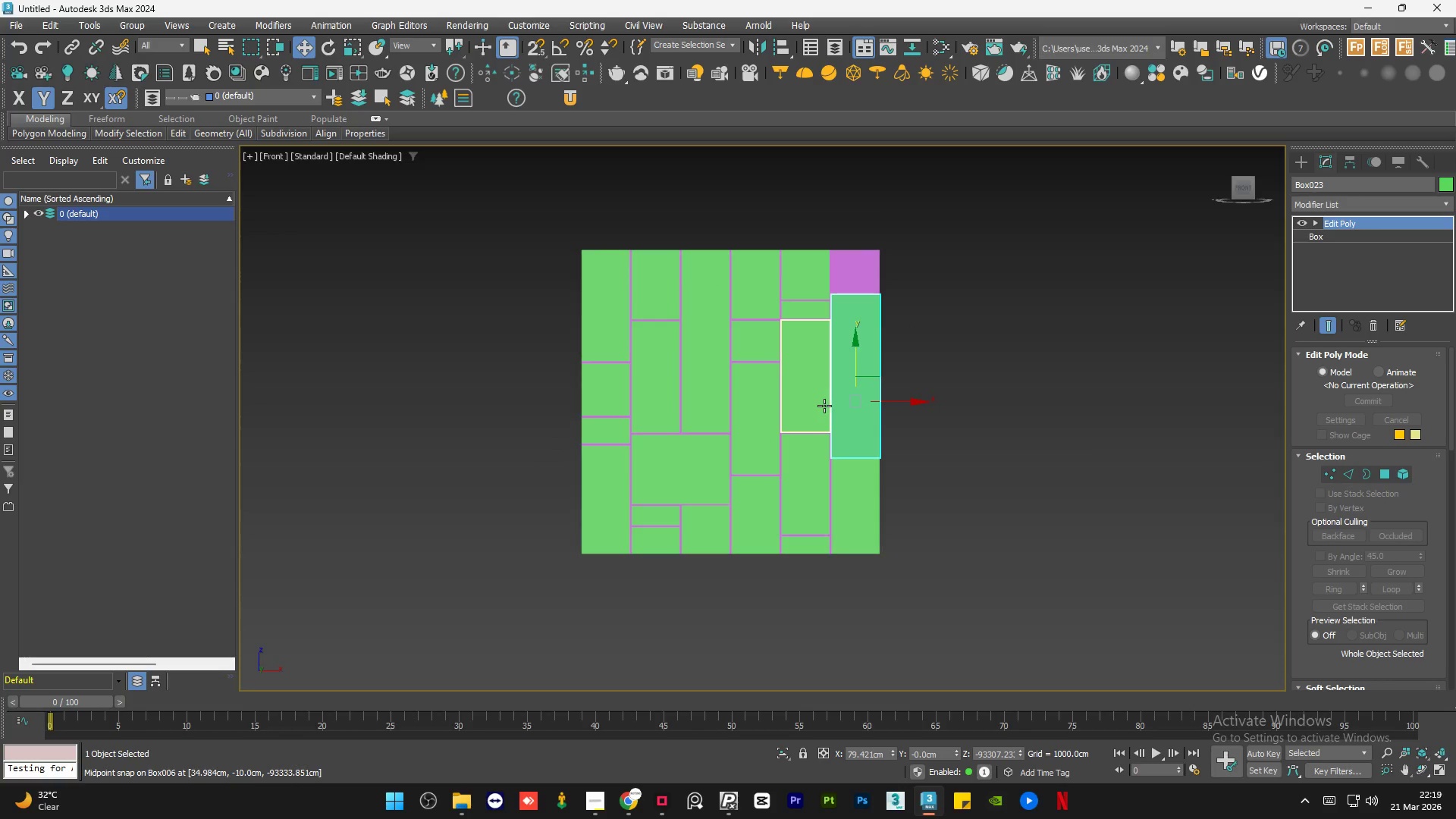 
scroll: coordinate [835, 464], scroll_direction: up, amount: 2.0
 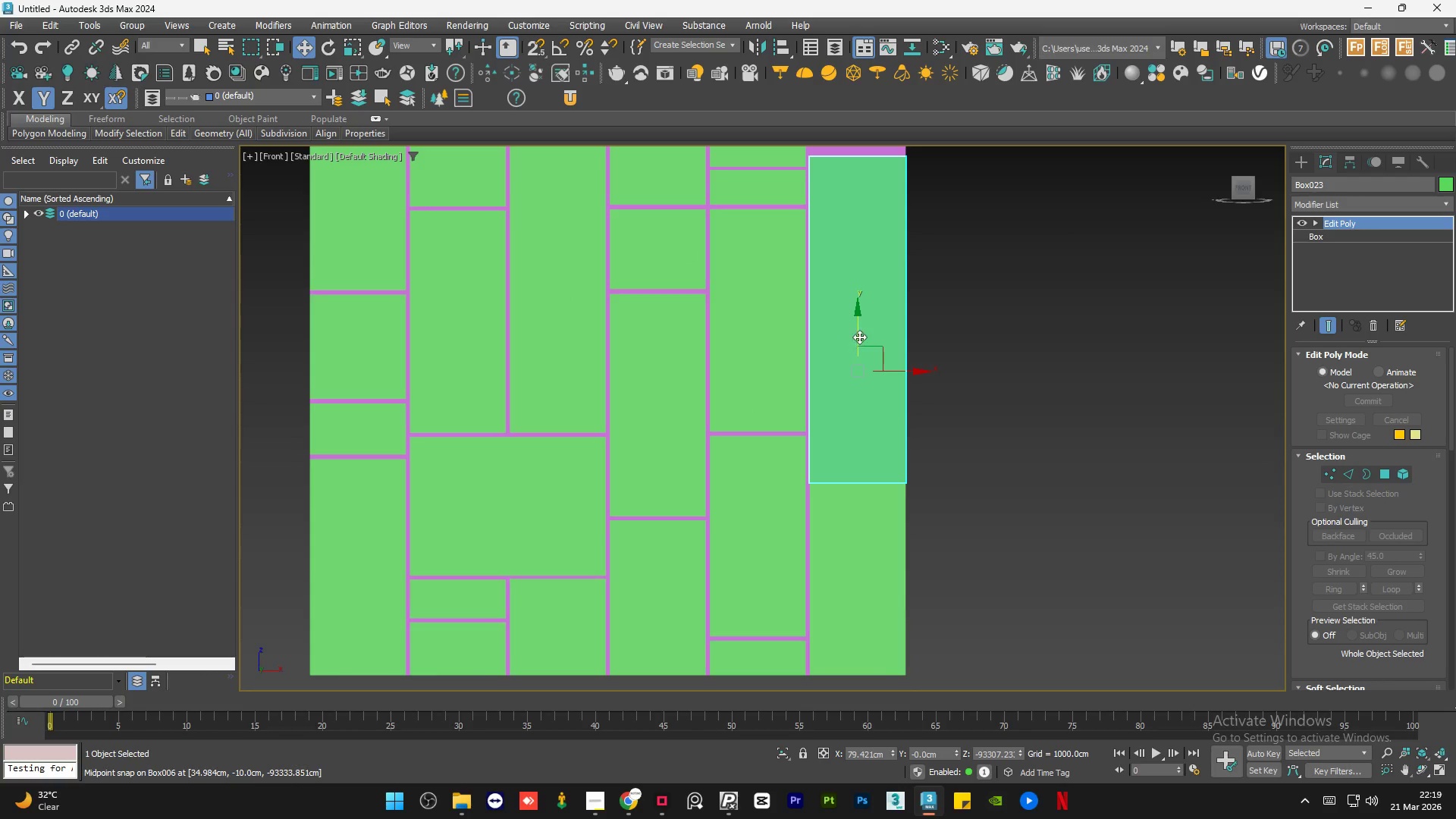 
left_click_drag(start_coordinate=[858, 334], to_coordinate=[930, 197])
 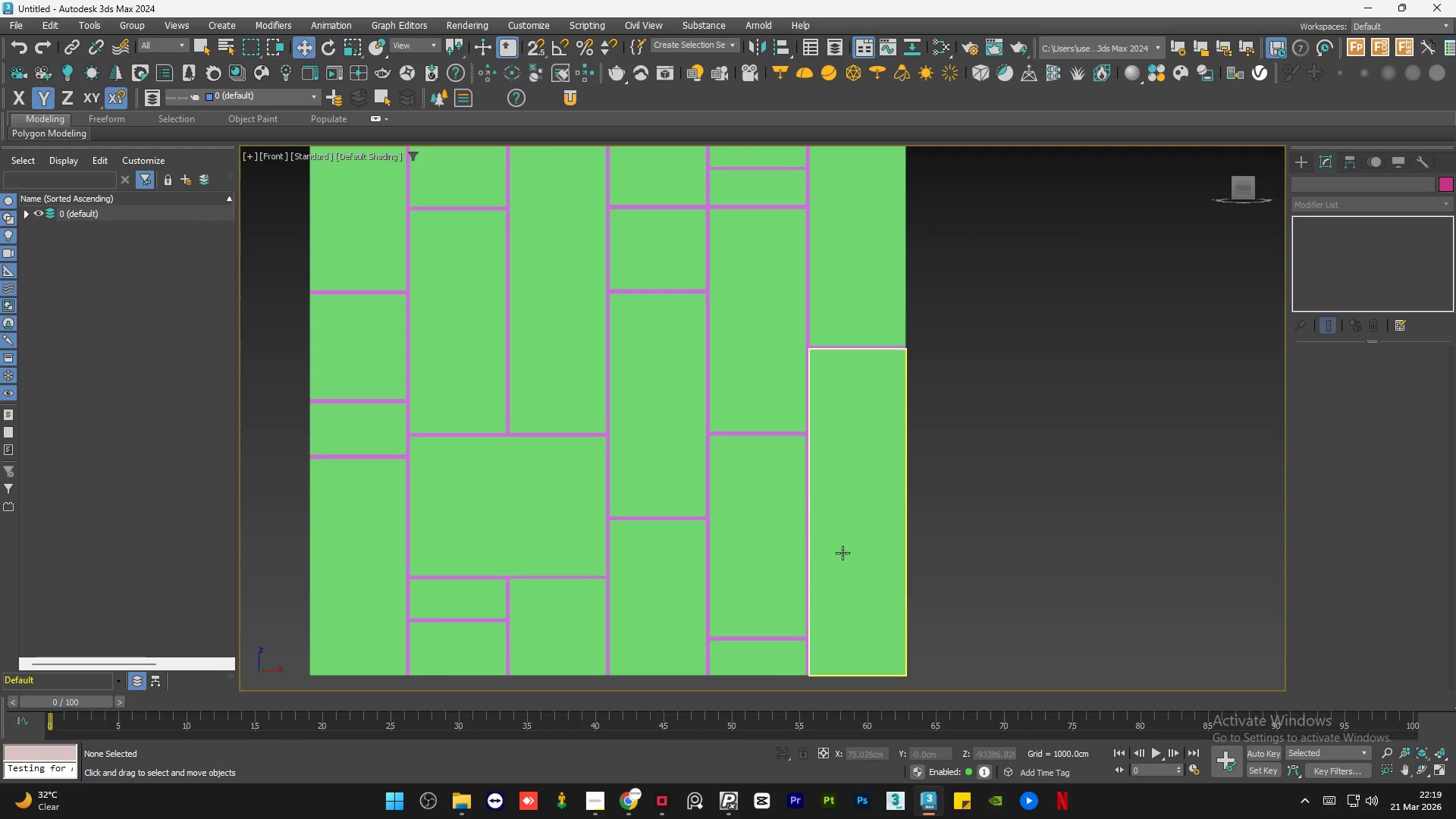 
scroll: coordinate [836, 554], scroll_direction: down, amount: 2.0
 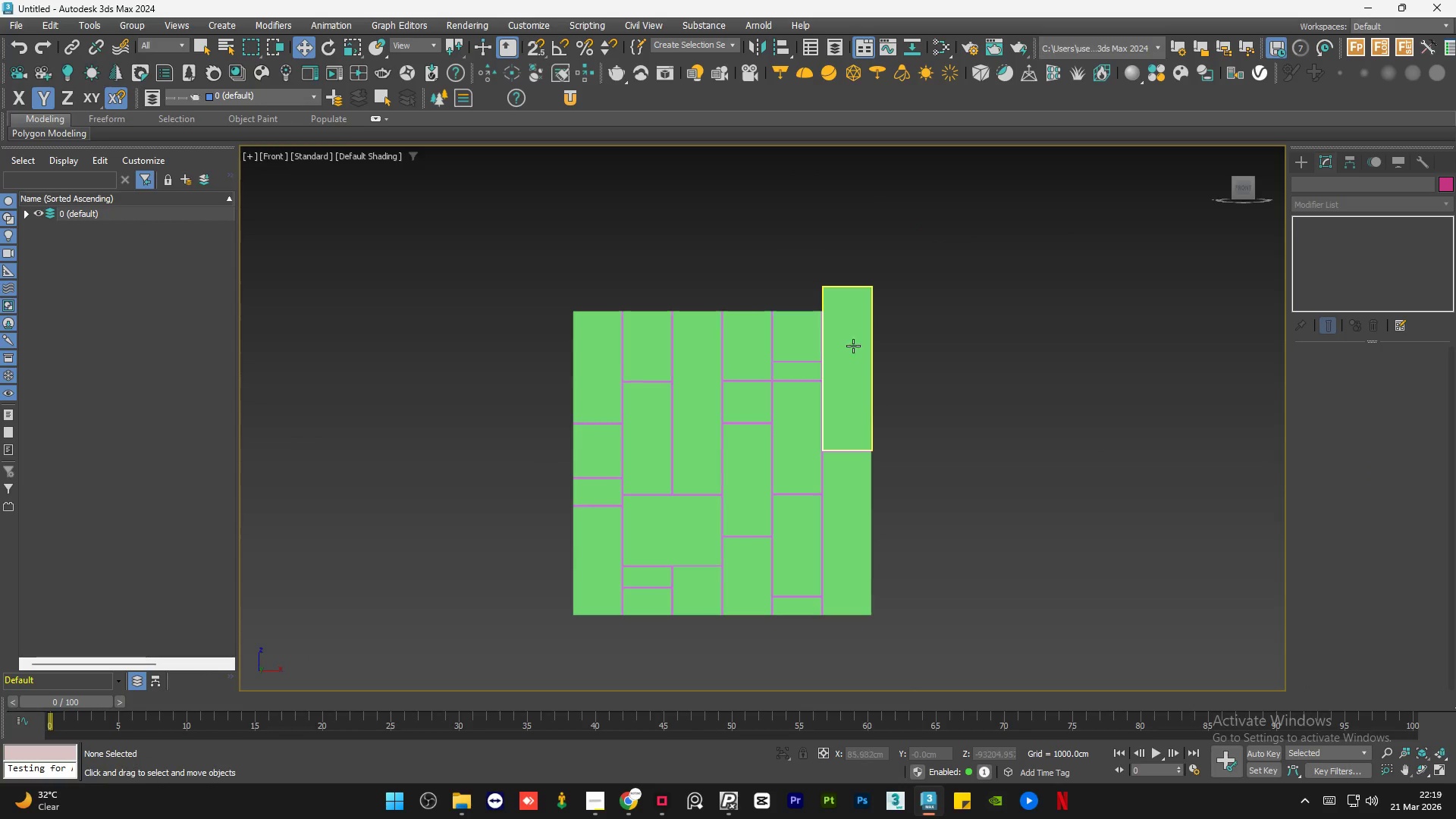 
left_click([849, 342])
 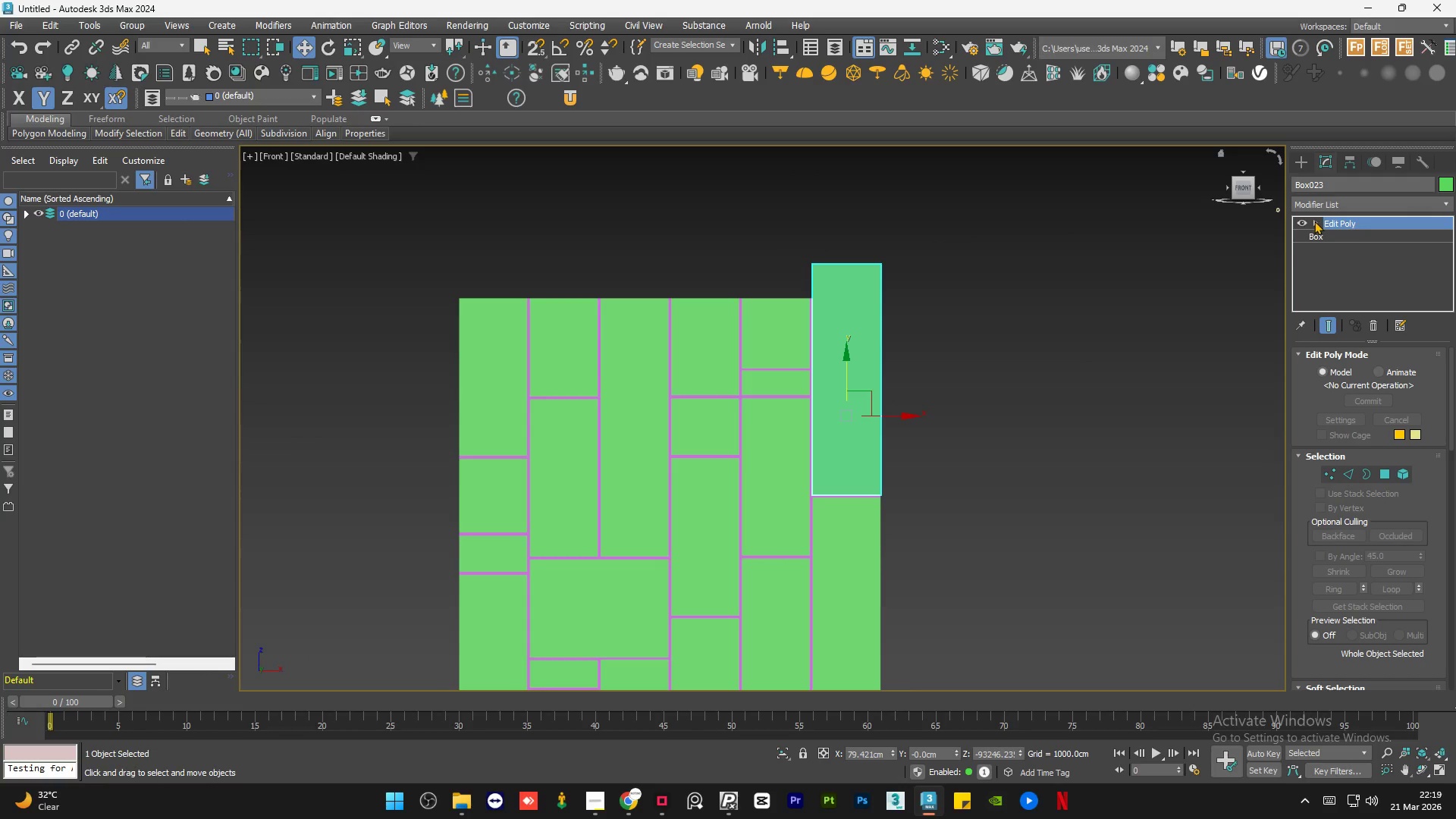 
scroll: coordinate [849, 342], scroll_direction: up, amount: 1.0
 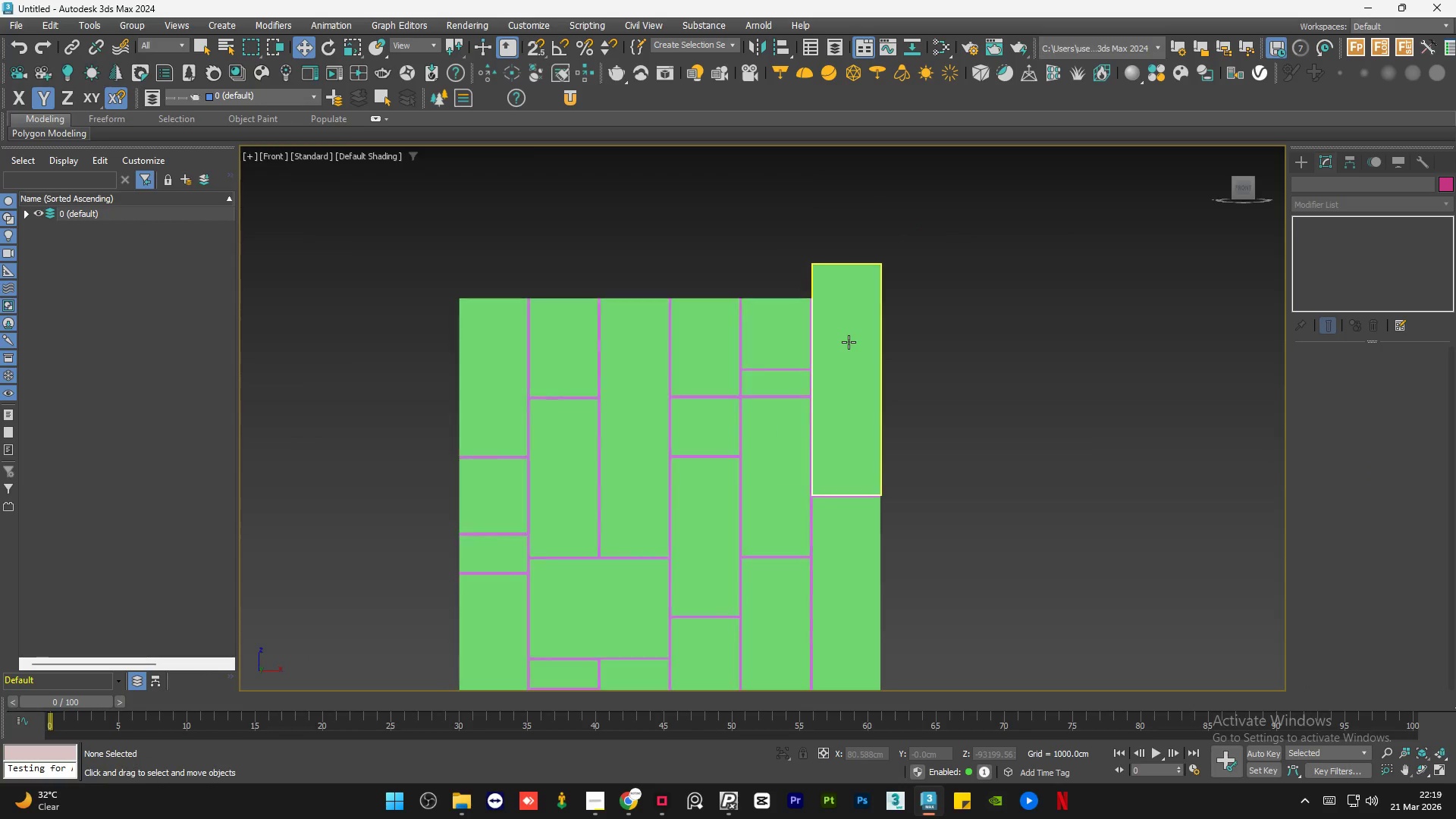 
double_click([1343, 237])
 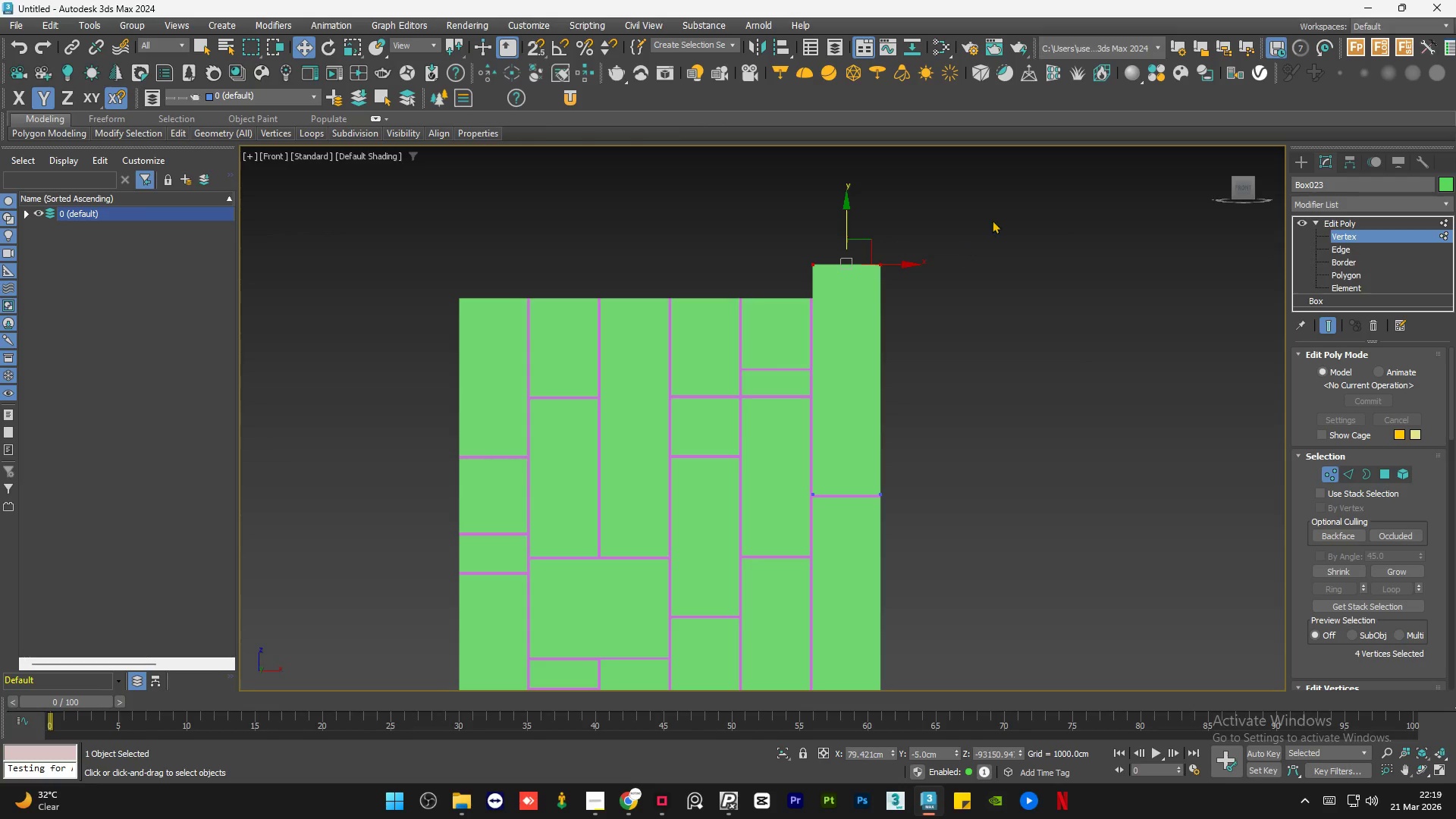 
left_click_drag(start_coordinate=[992, 220], to_coordinate=[701, 313])
 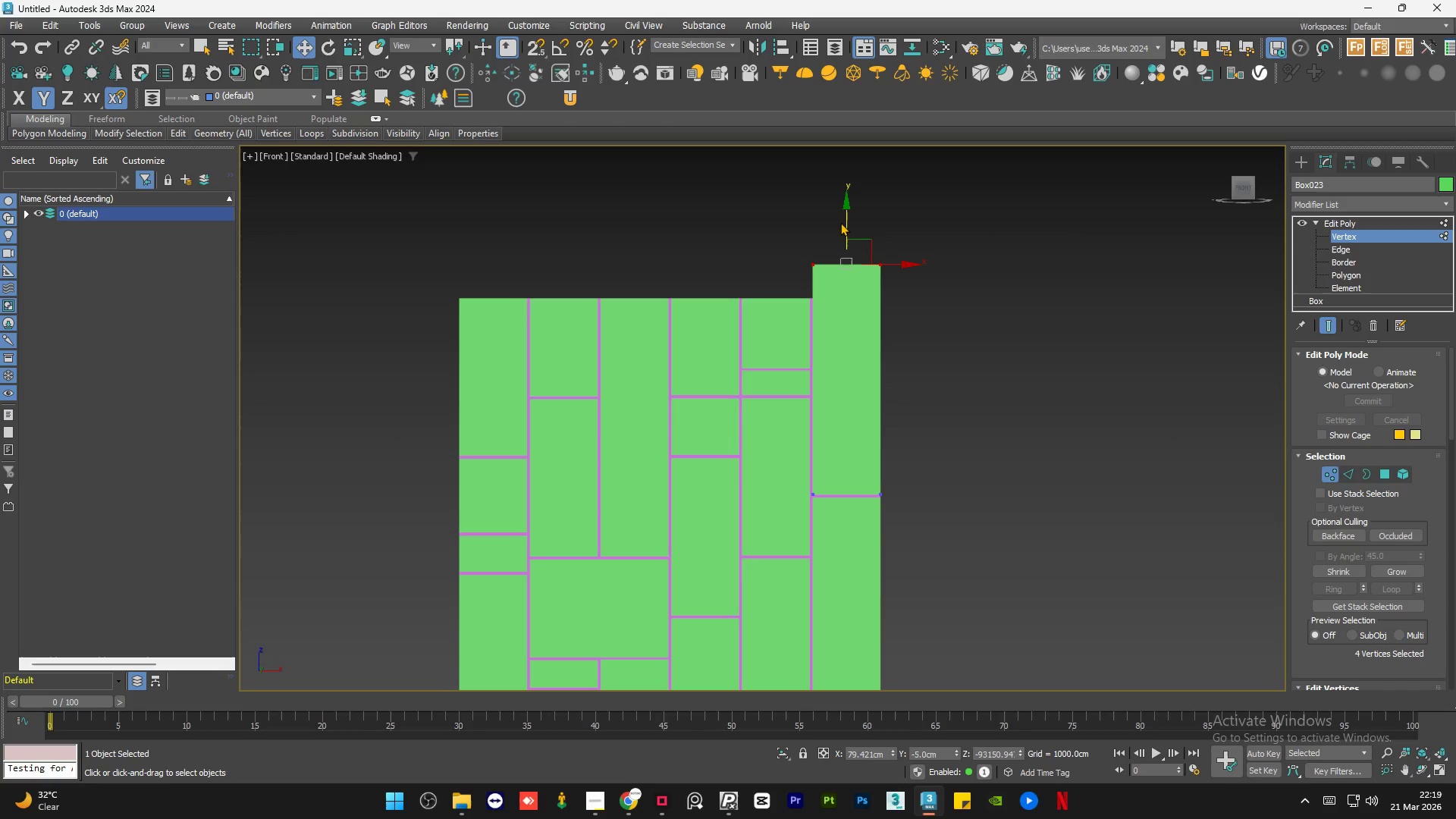 
key(S)
 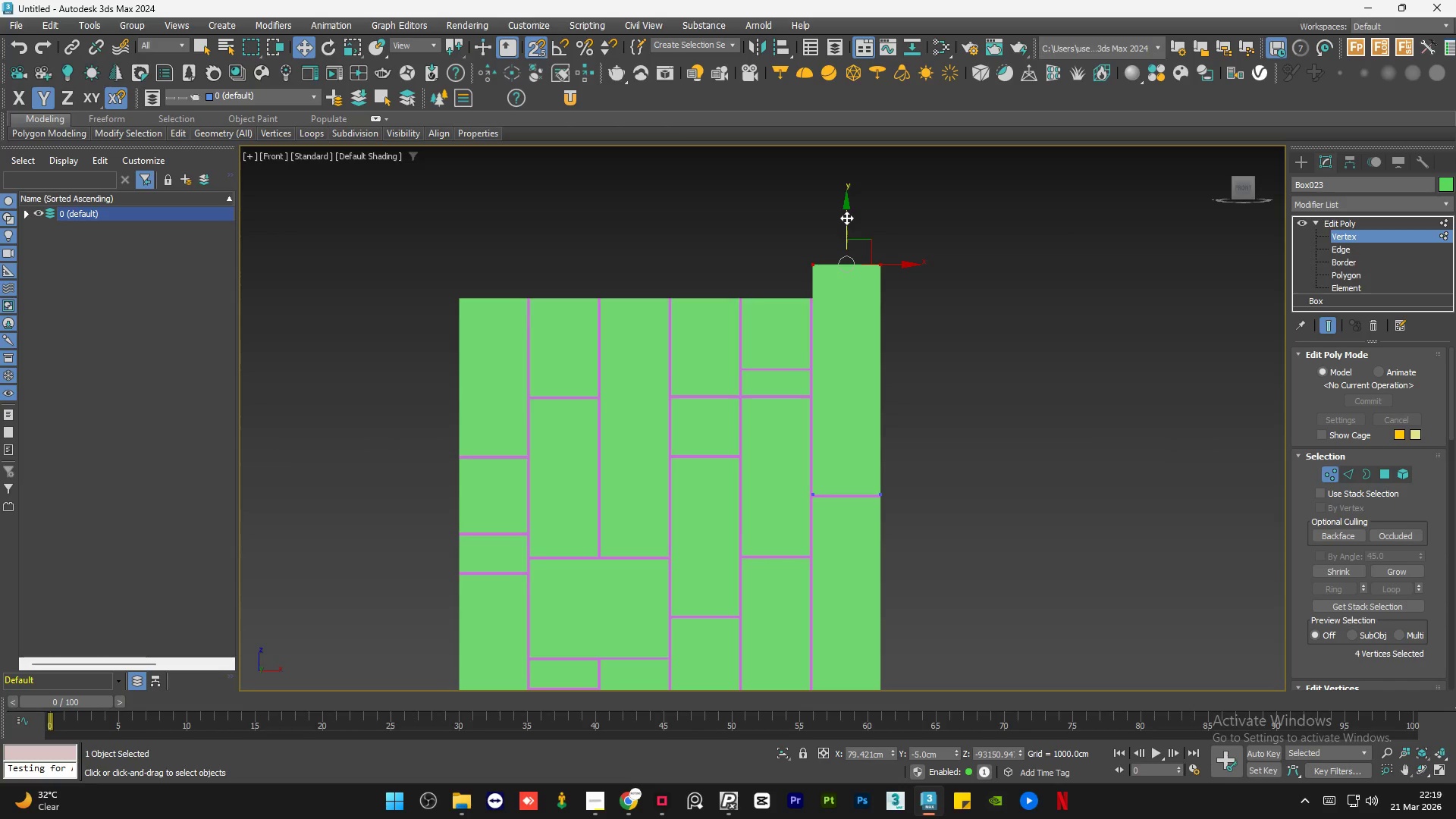 
left_click_drag(start_coordinate=[846, 218], to_coordinate=[811, 302])
 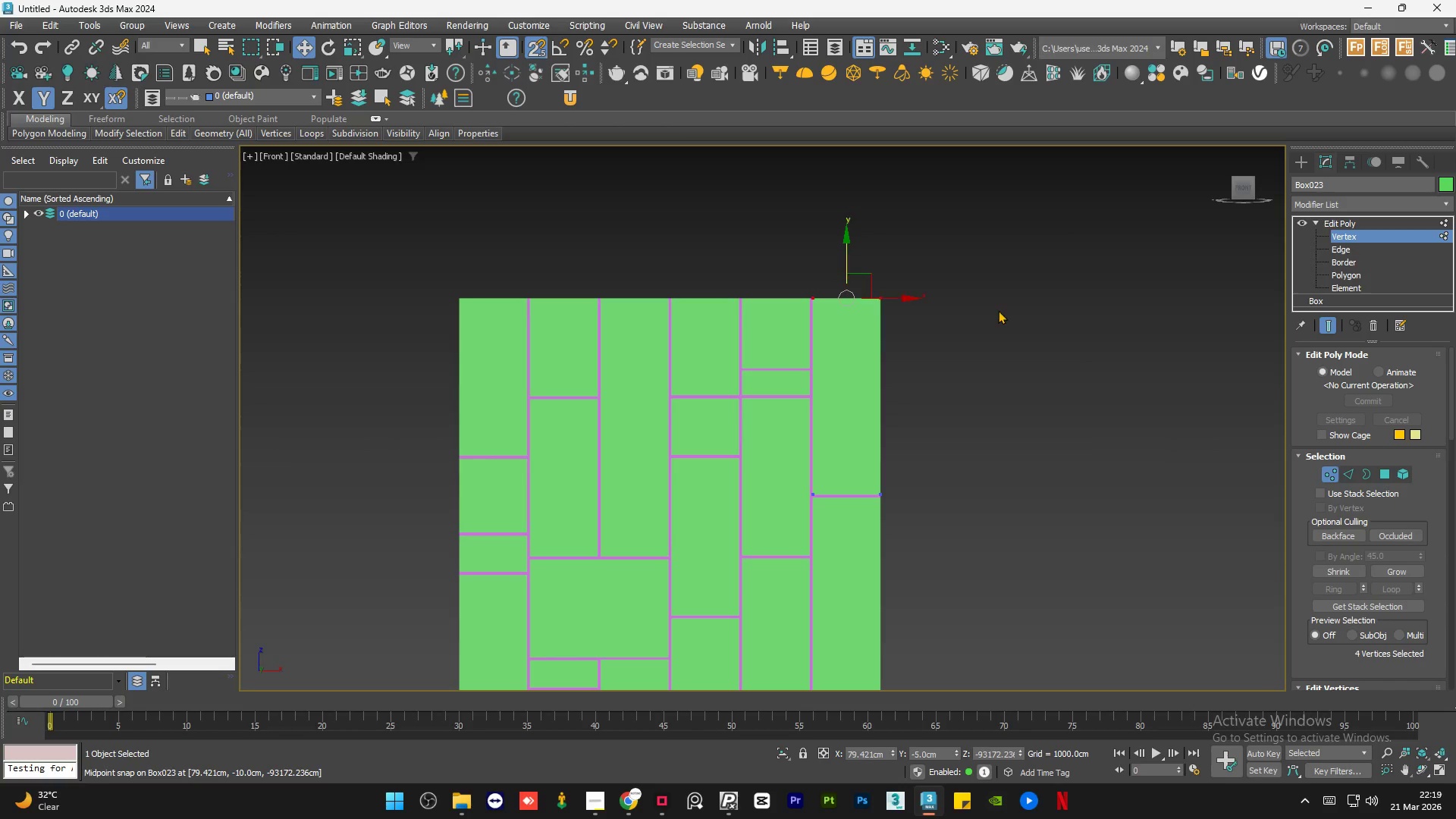 
left_click([1006, 310])
 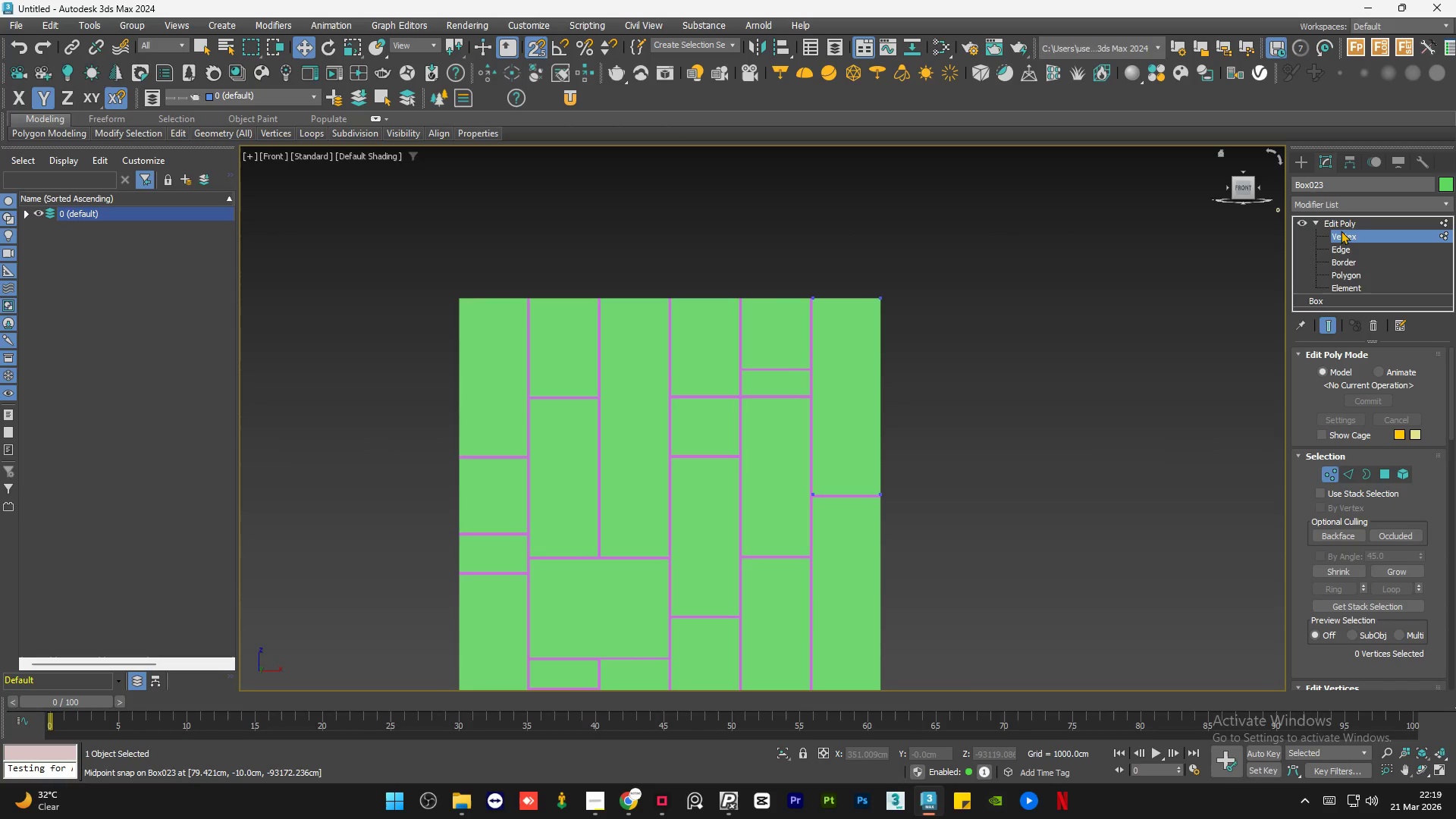 
left_click([1343, 221])
 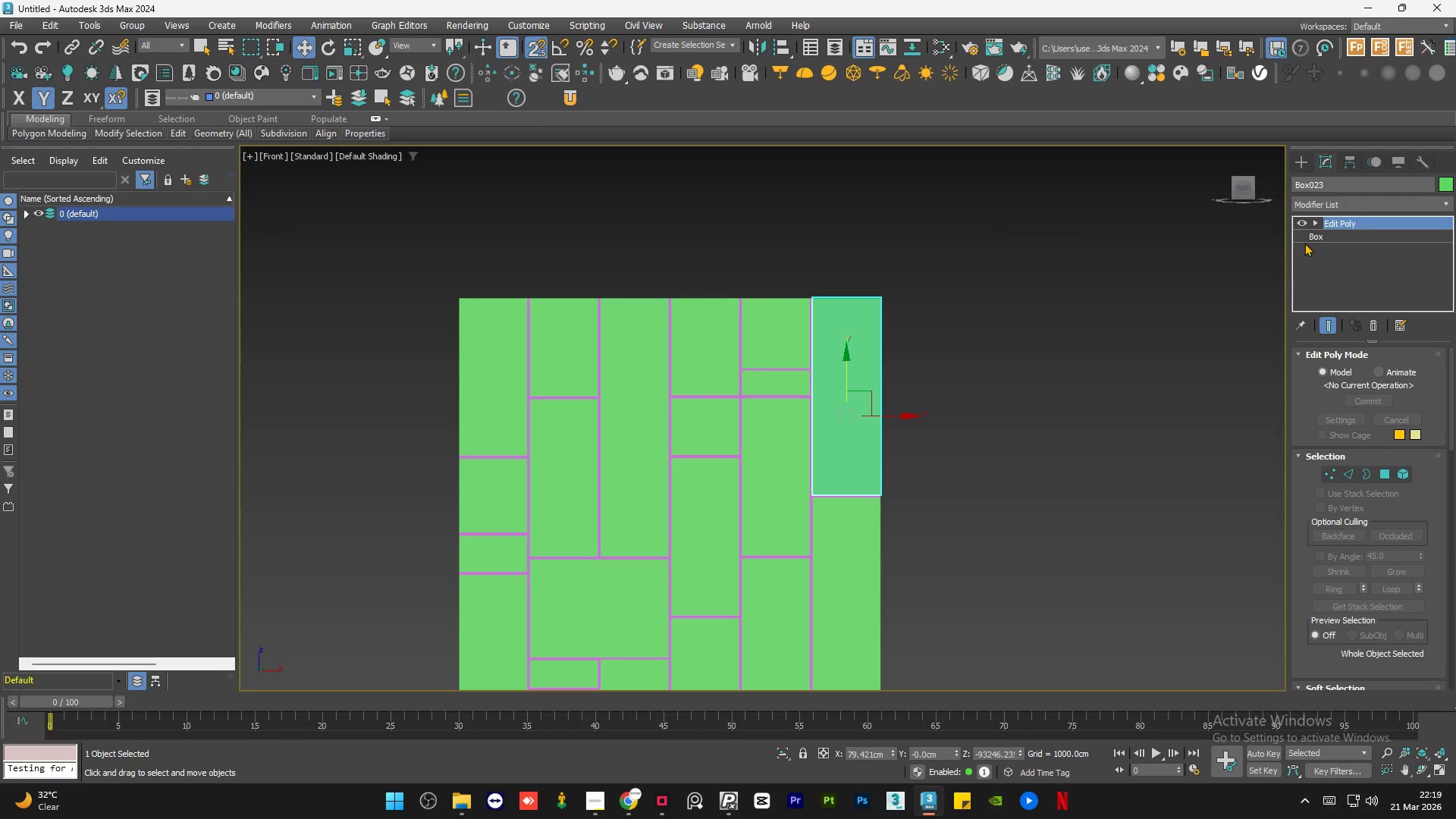 
double_click([968, 309])
 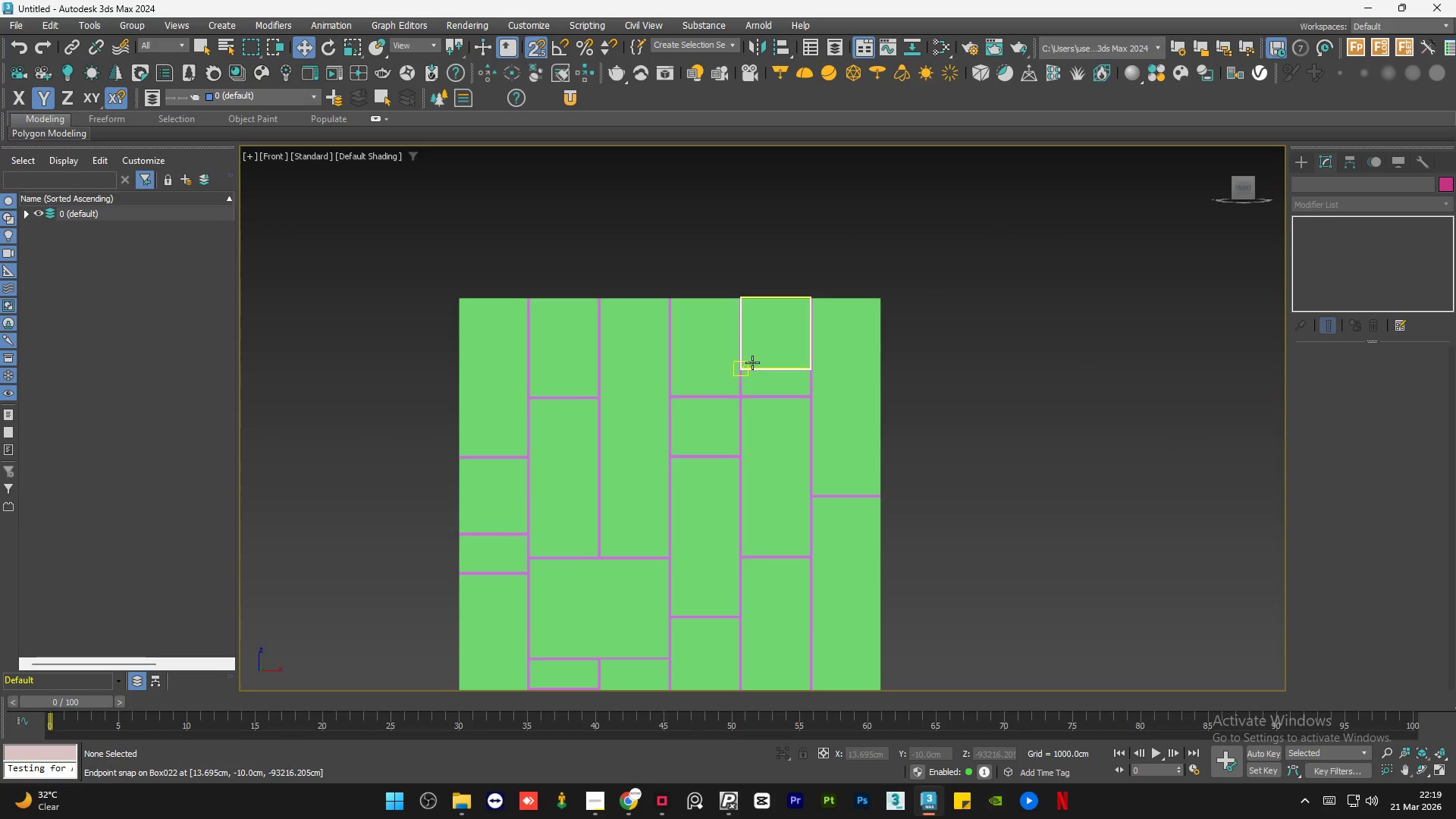 
scroll: coordinate [771, 338], scroll_direction: up, amount: 2.0
 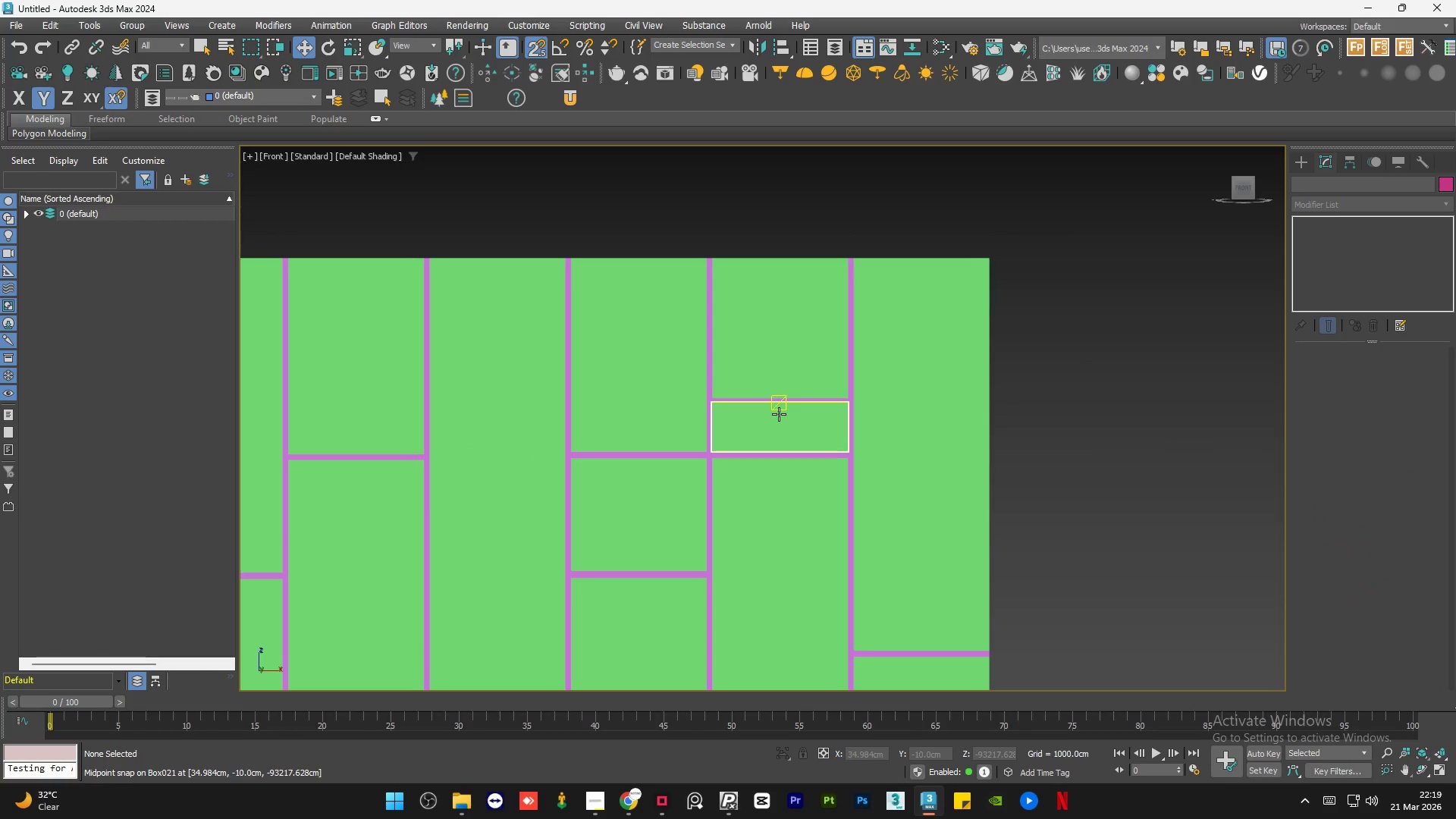 
key(S)
 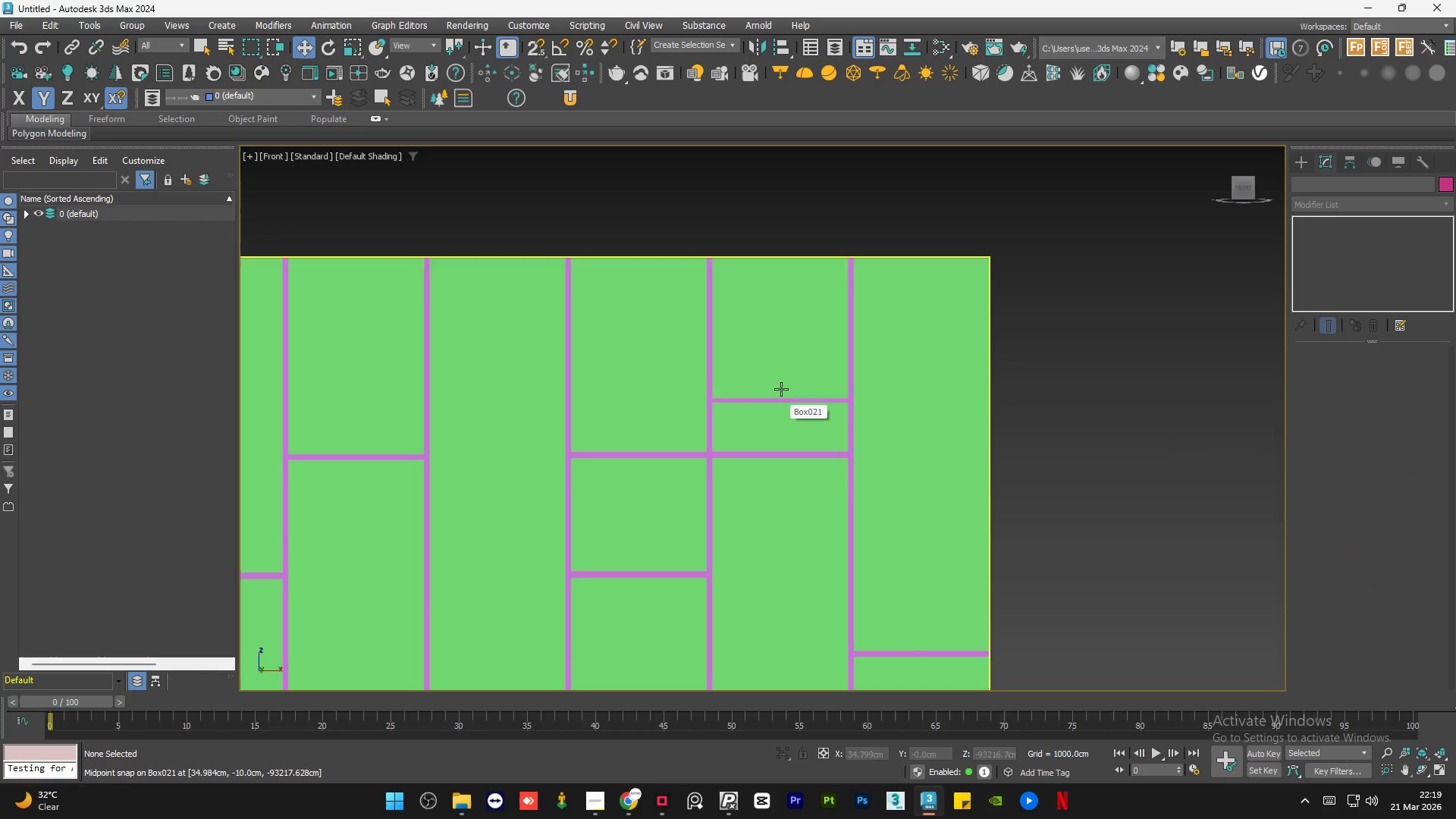 
left_click([787, 368])
 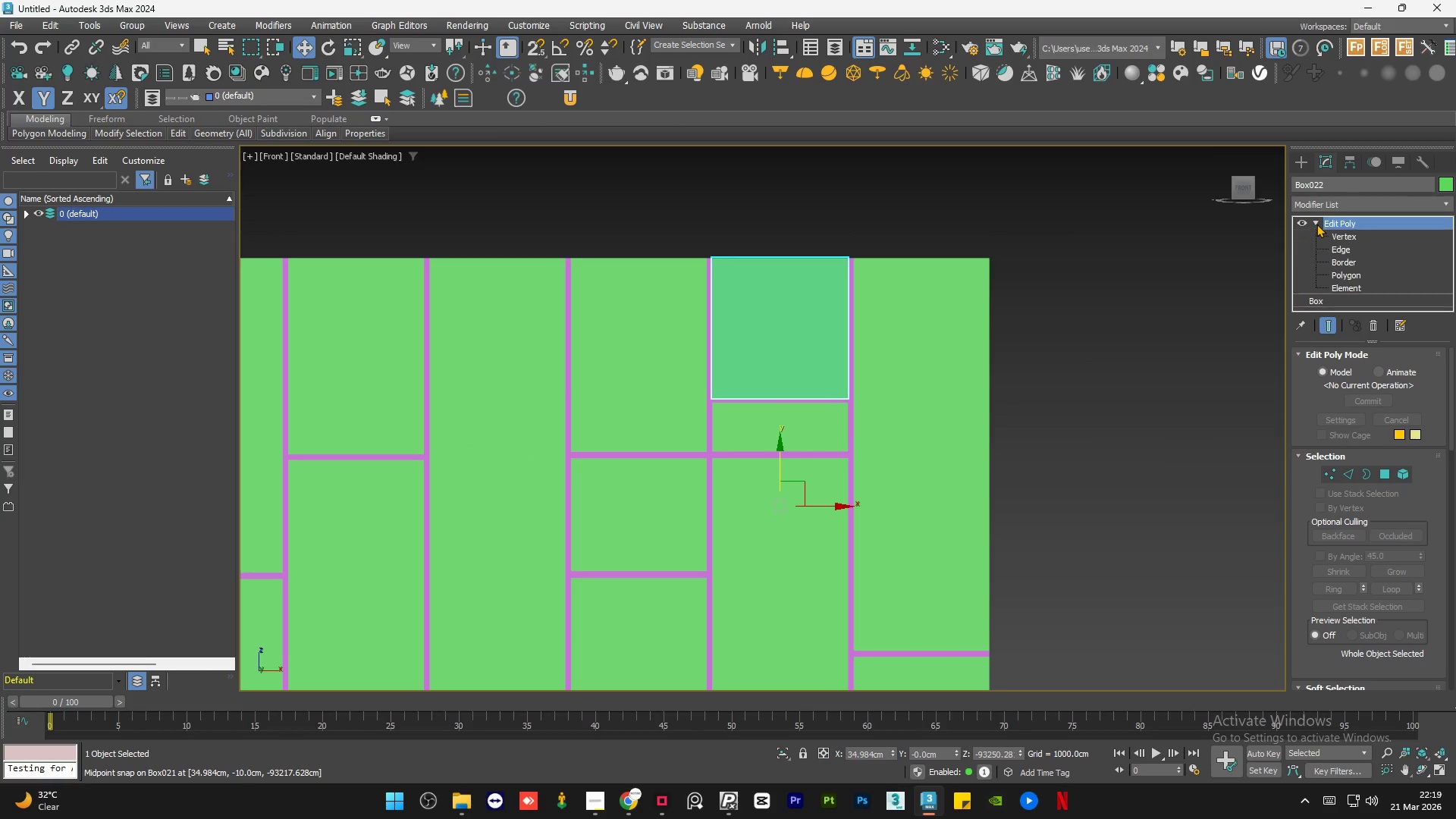 
double_click([1336, 237])
 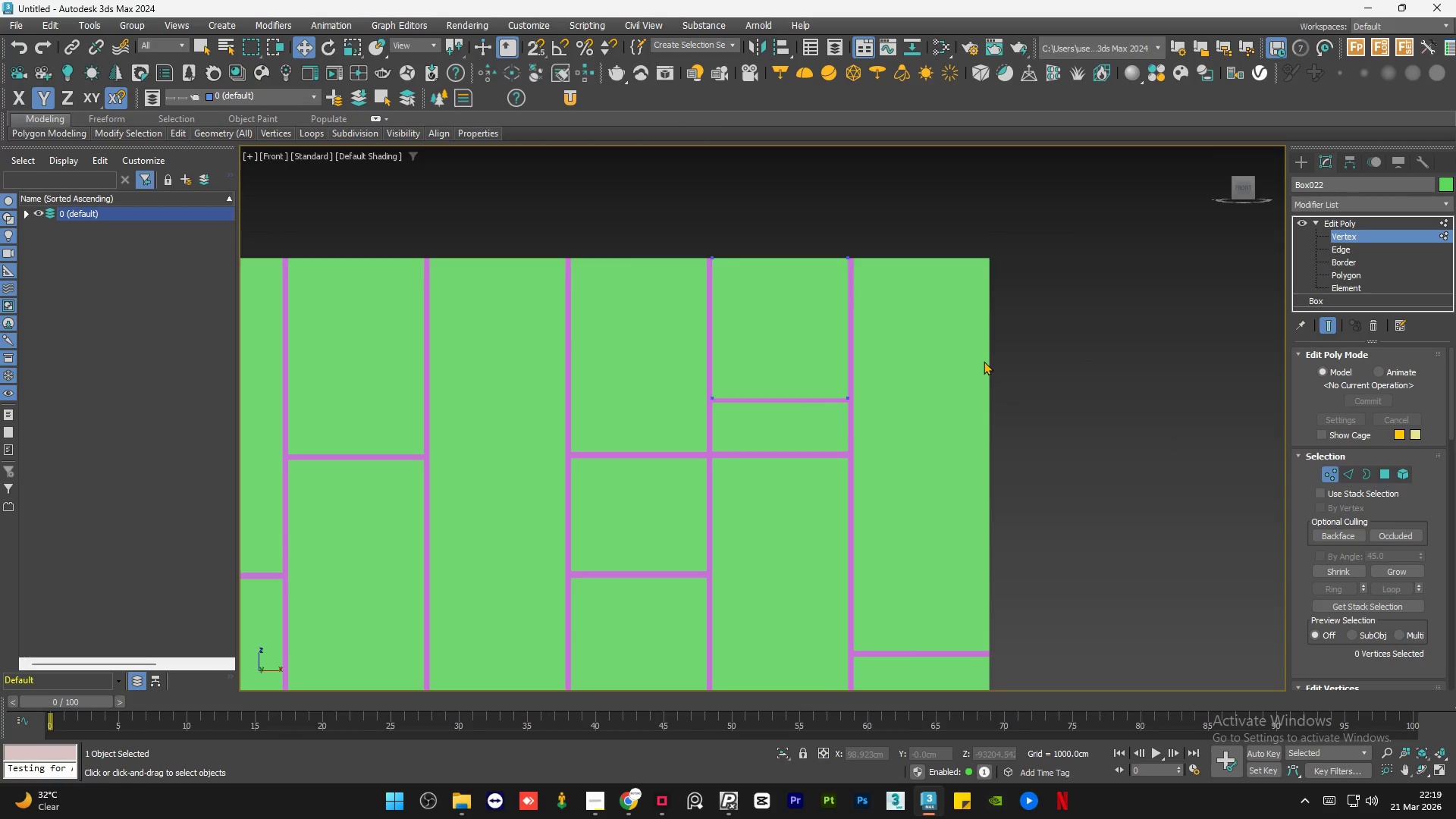 
left_click_drag(start_coordinate=[964, 371], to_coordinate=[529, 441])
 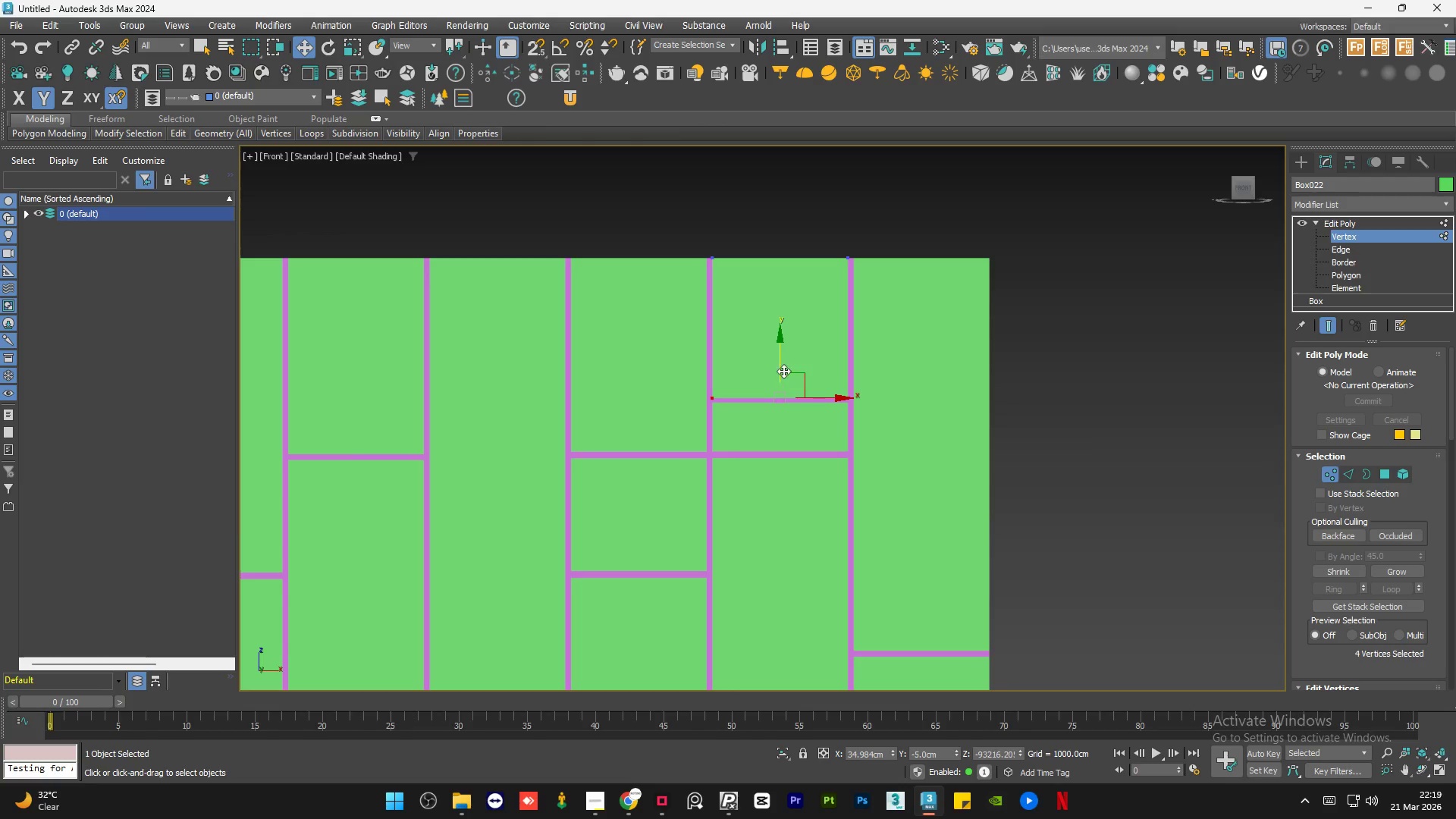 
left_click_drag(start_coordinate=[783, 368], to_coordinate=[792, 365])
 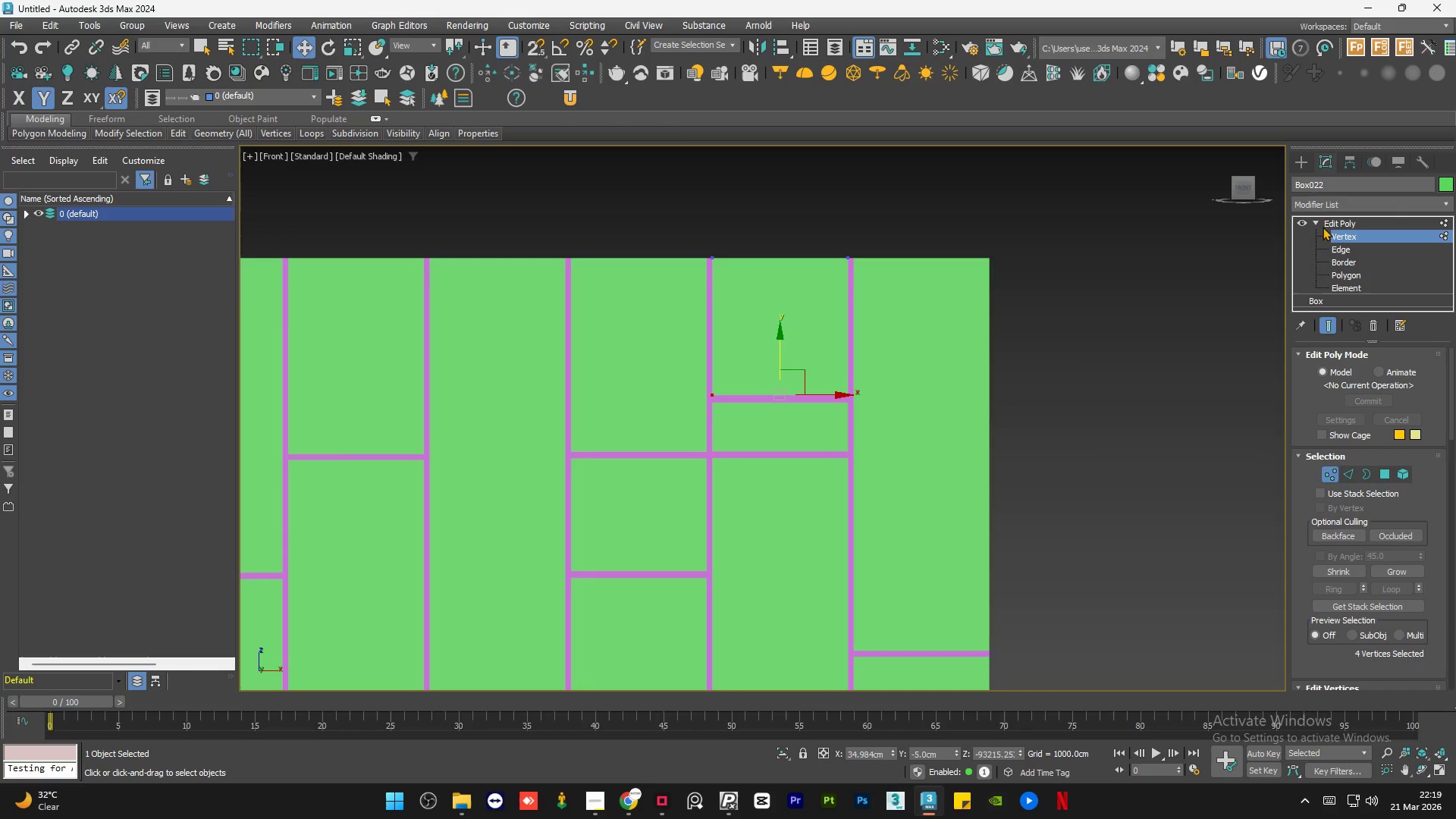 
left_click([1330, 221])
 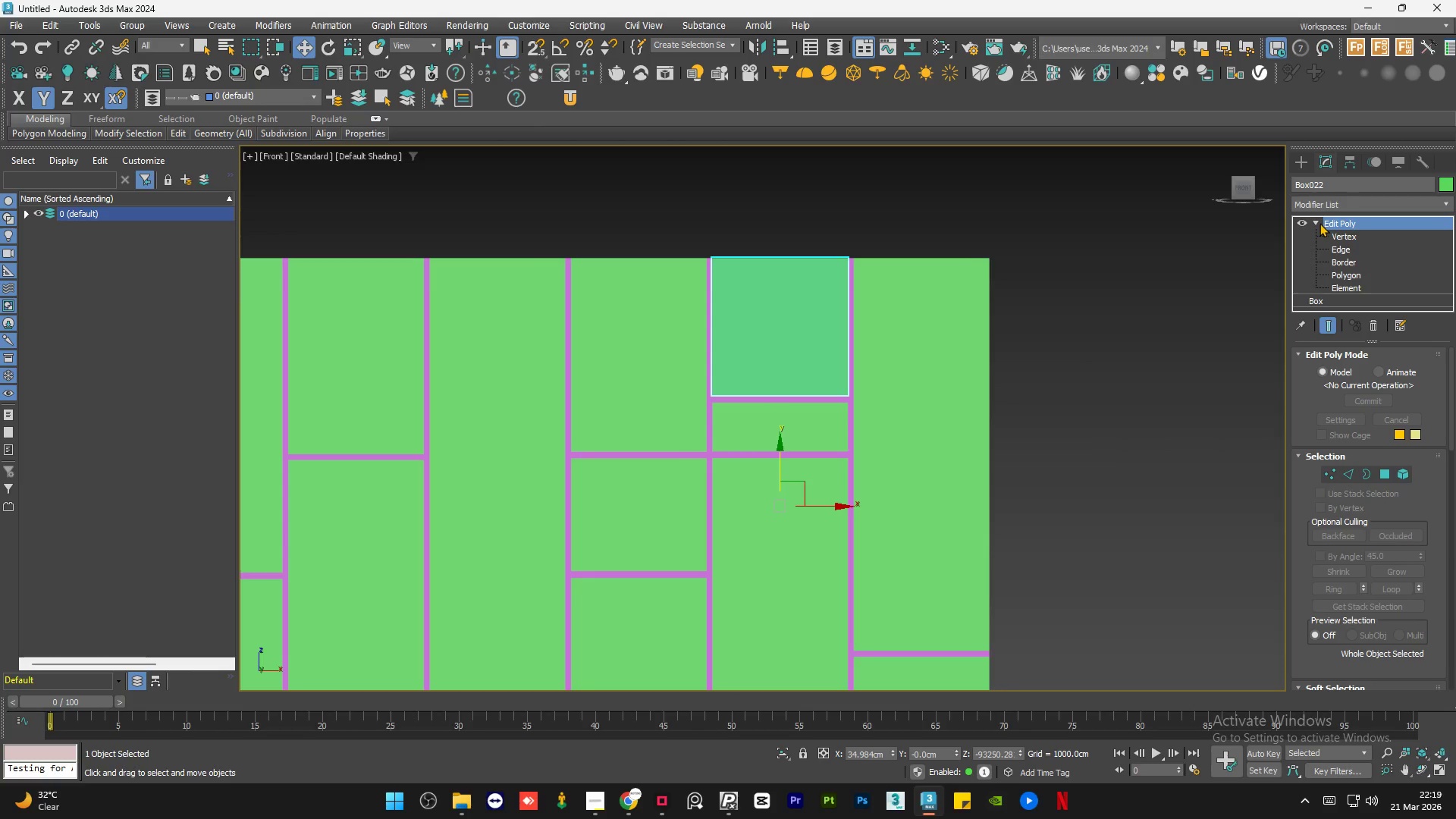 
left_click([1319, 223])
 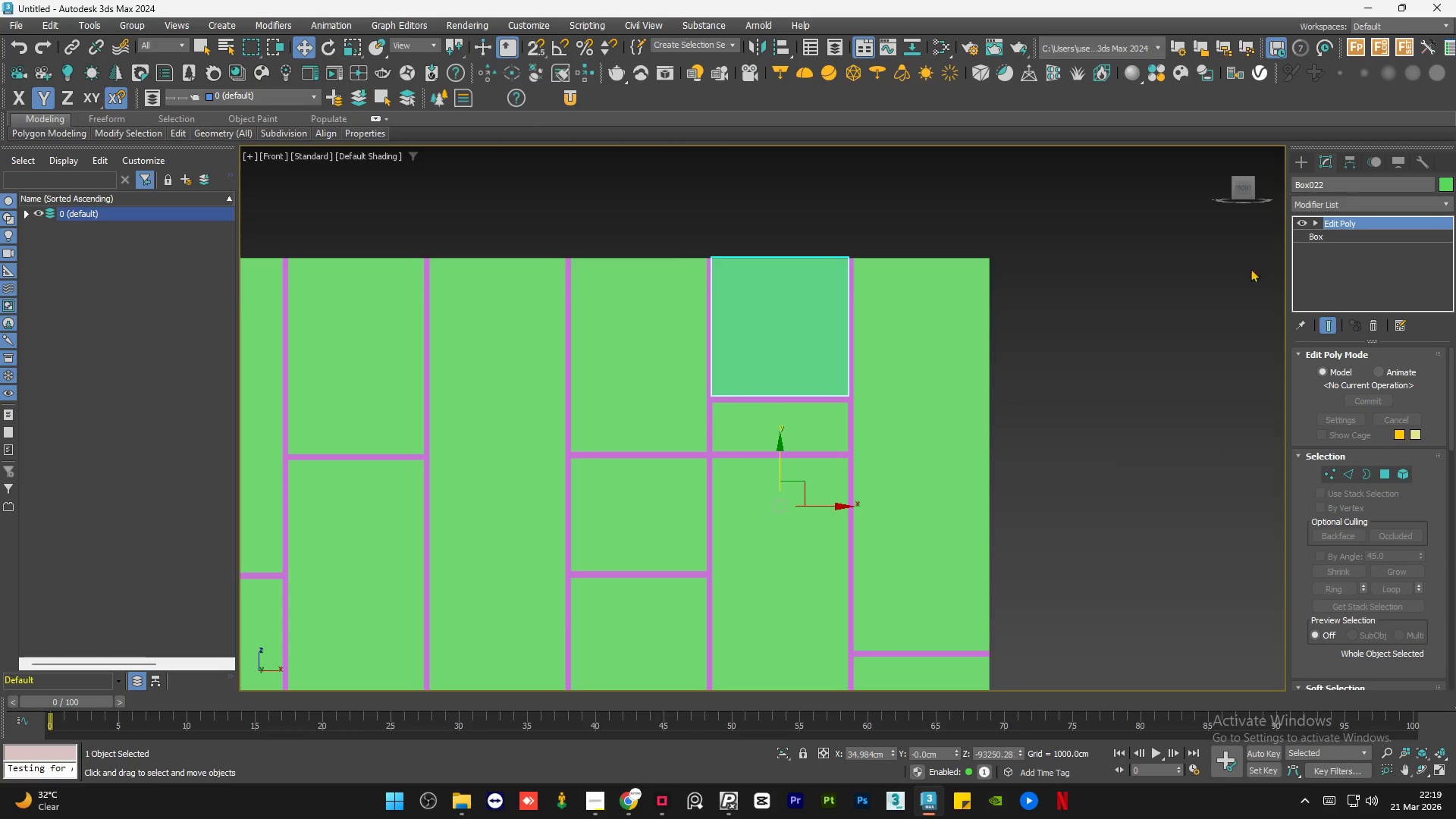 
double_click([1181, 317])
 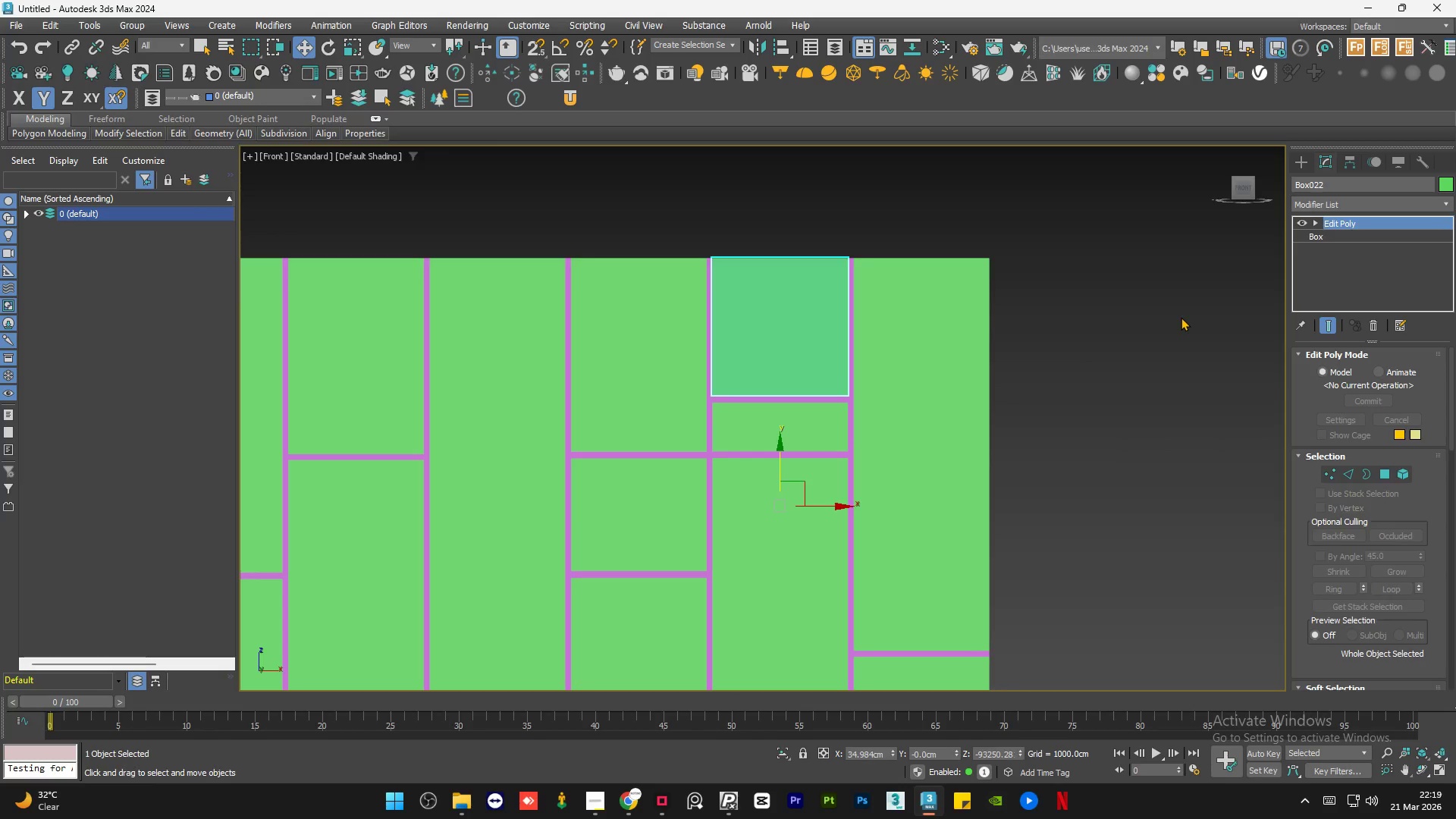 
triple_click([1181, 317])
 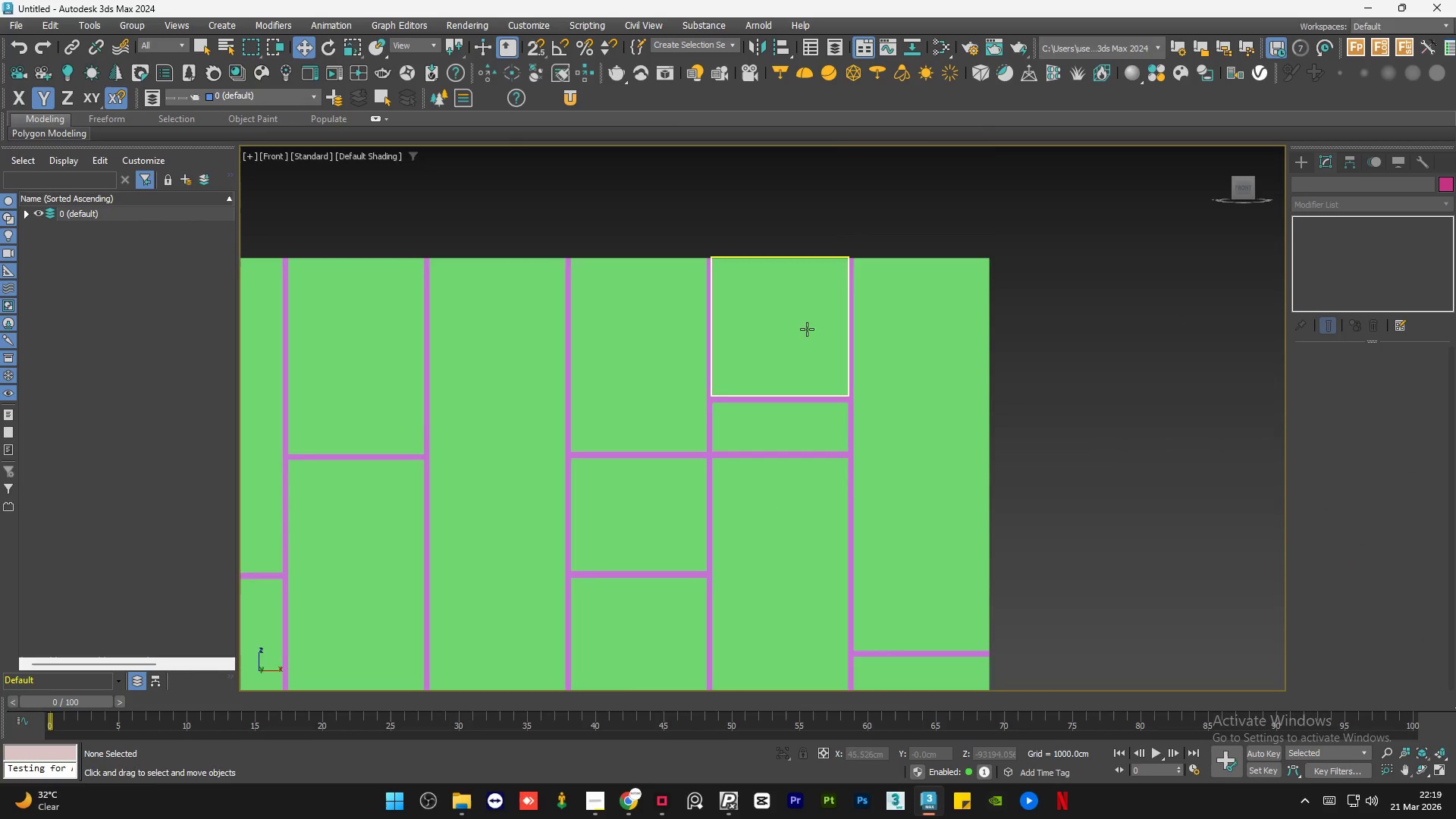 
scroll: coordinate [779, 337], scroll_direction: down, amount: 3.0
 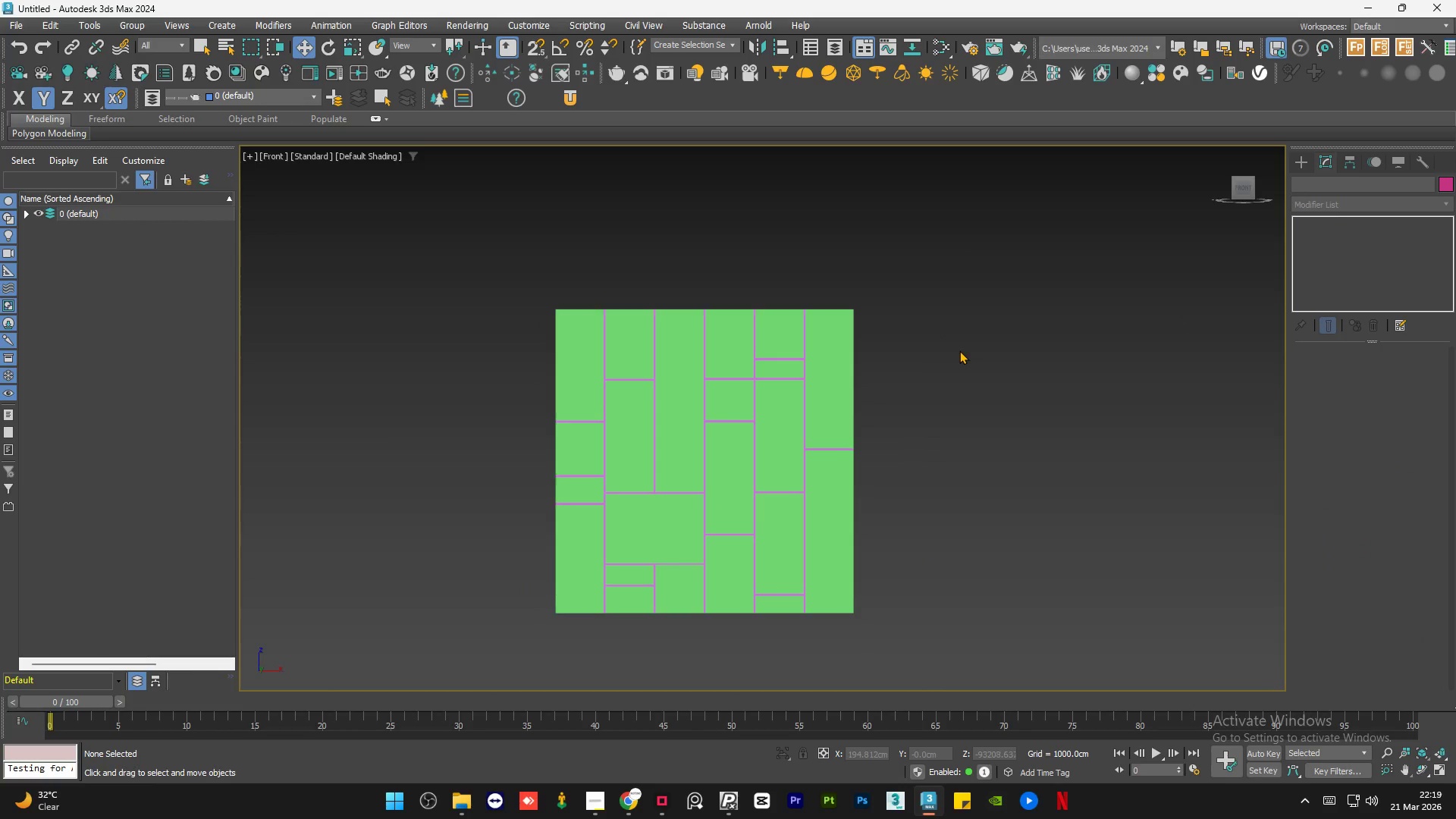 
double_click([959, 350])
 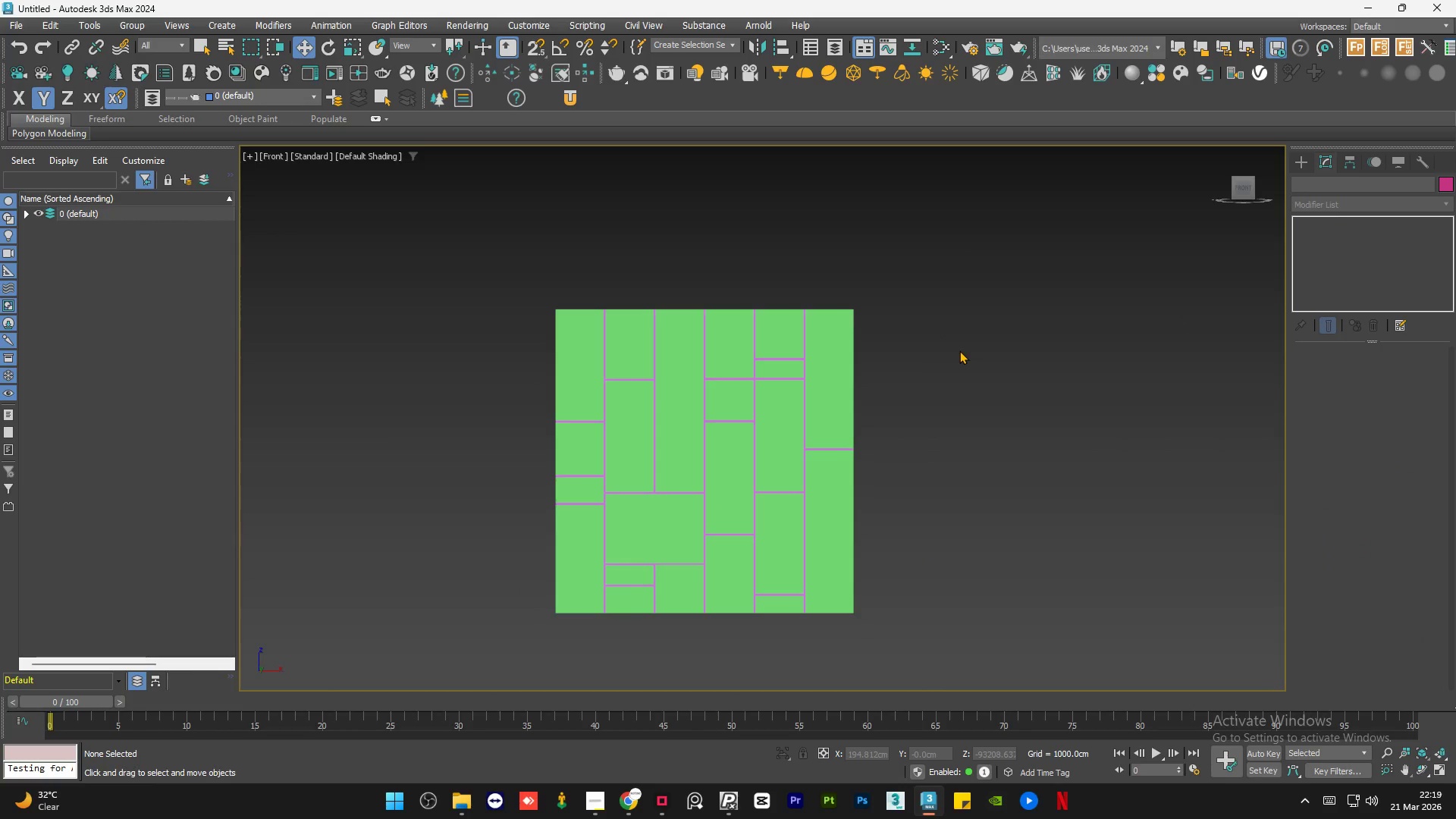 
hold_key(key=ControlLeft, duration=0.97)
 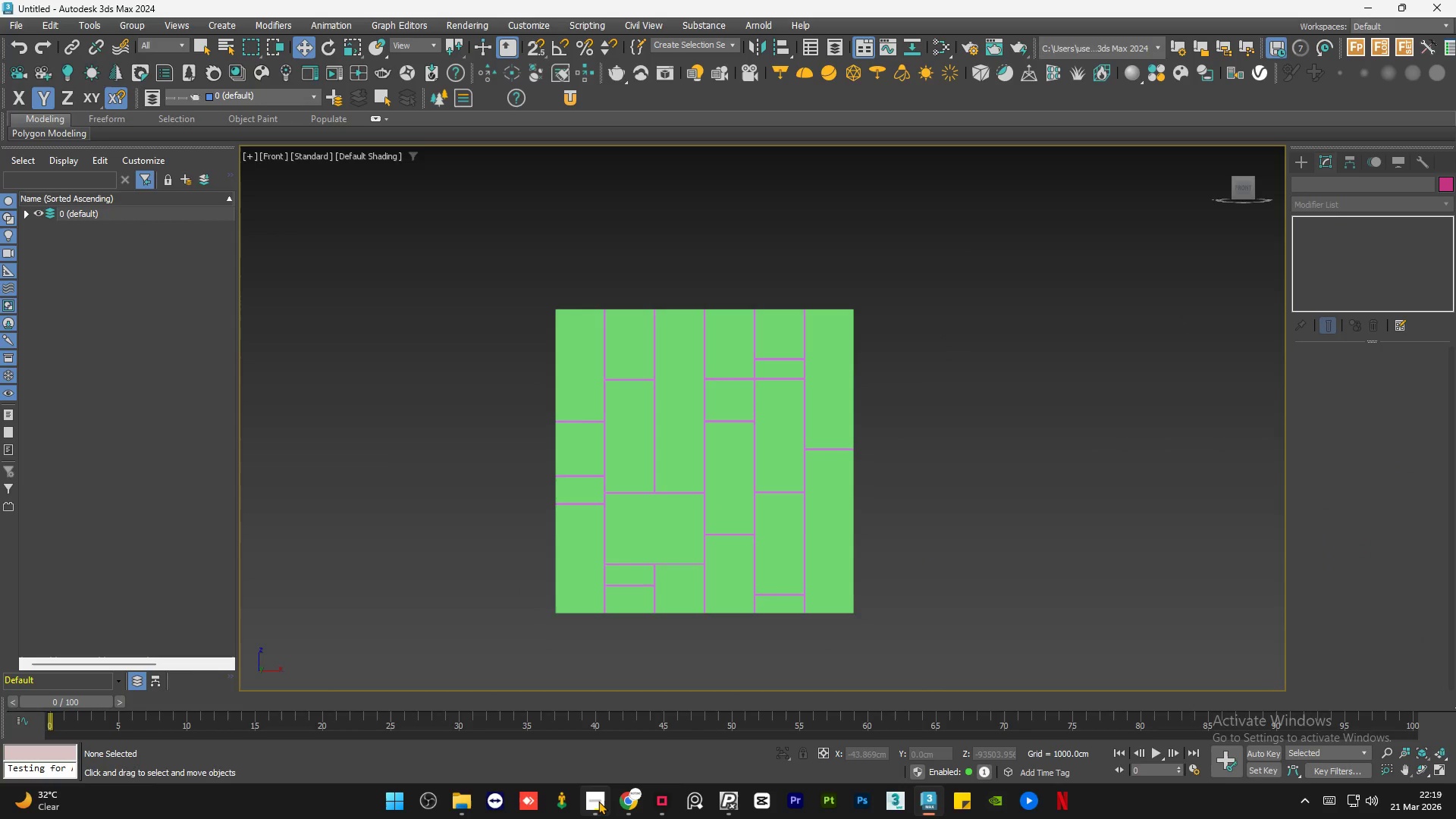 
hold_key(key=ControlLeft, duration=2.89)
left_click([598, 802])